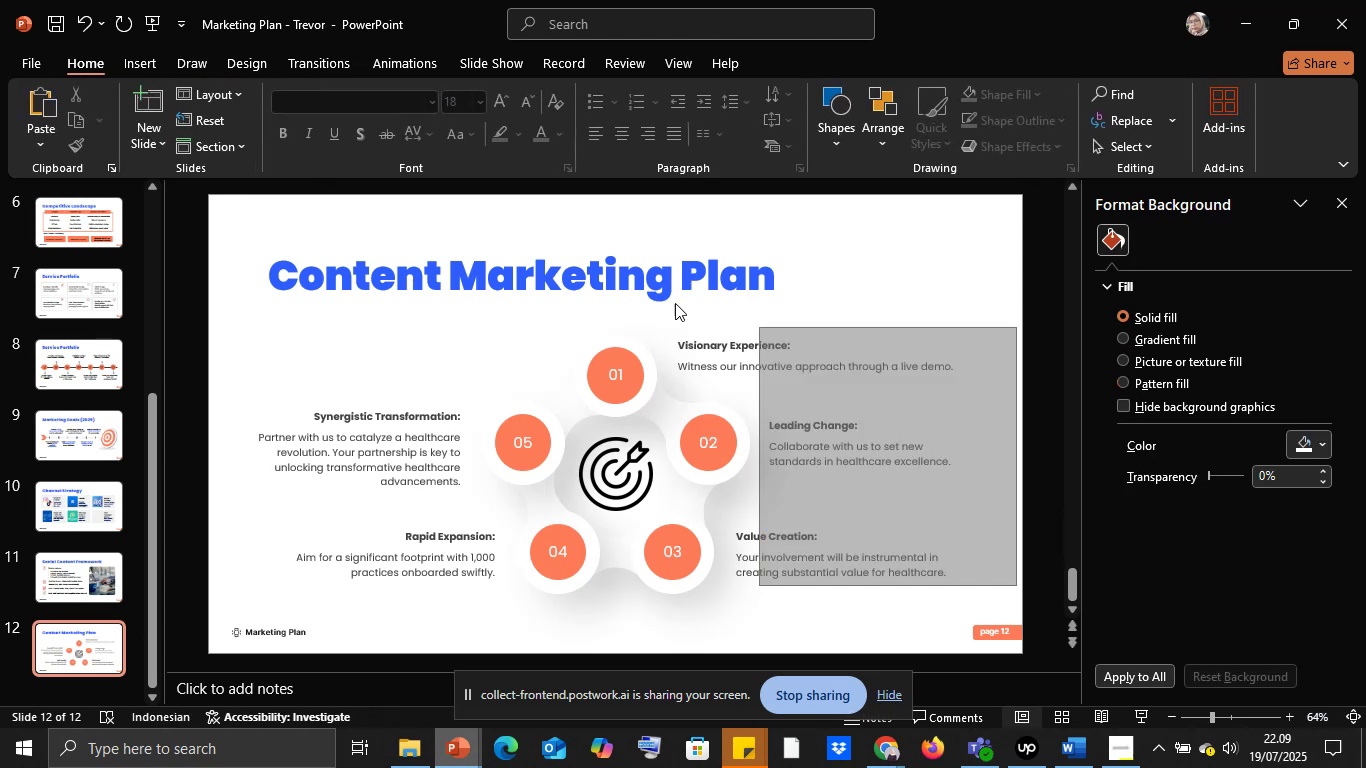 
left_click([1334, 200])
 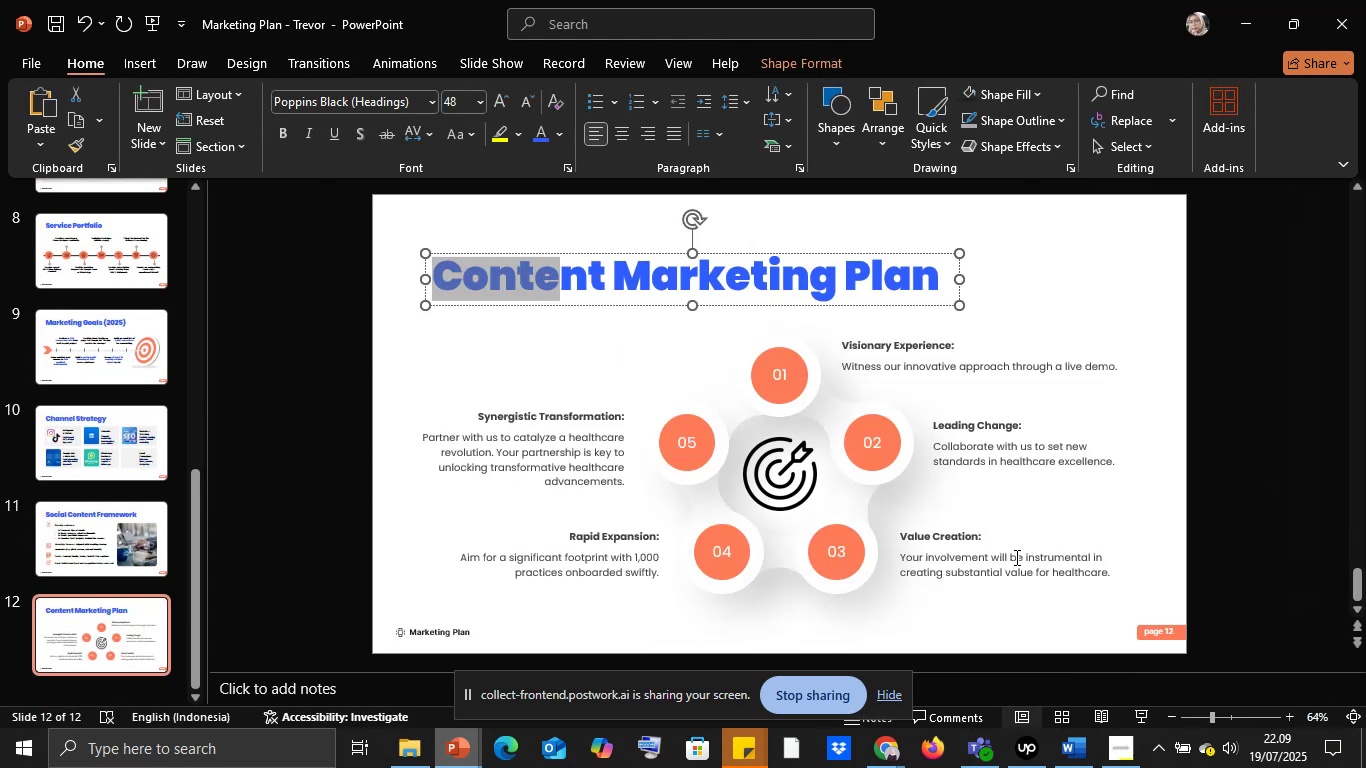 
left_click([547, 329])
 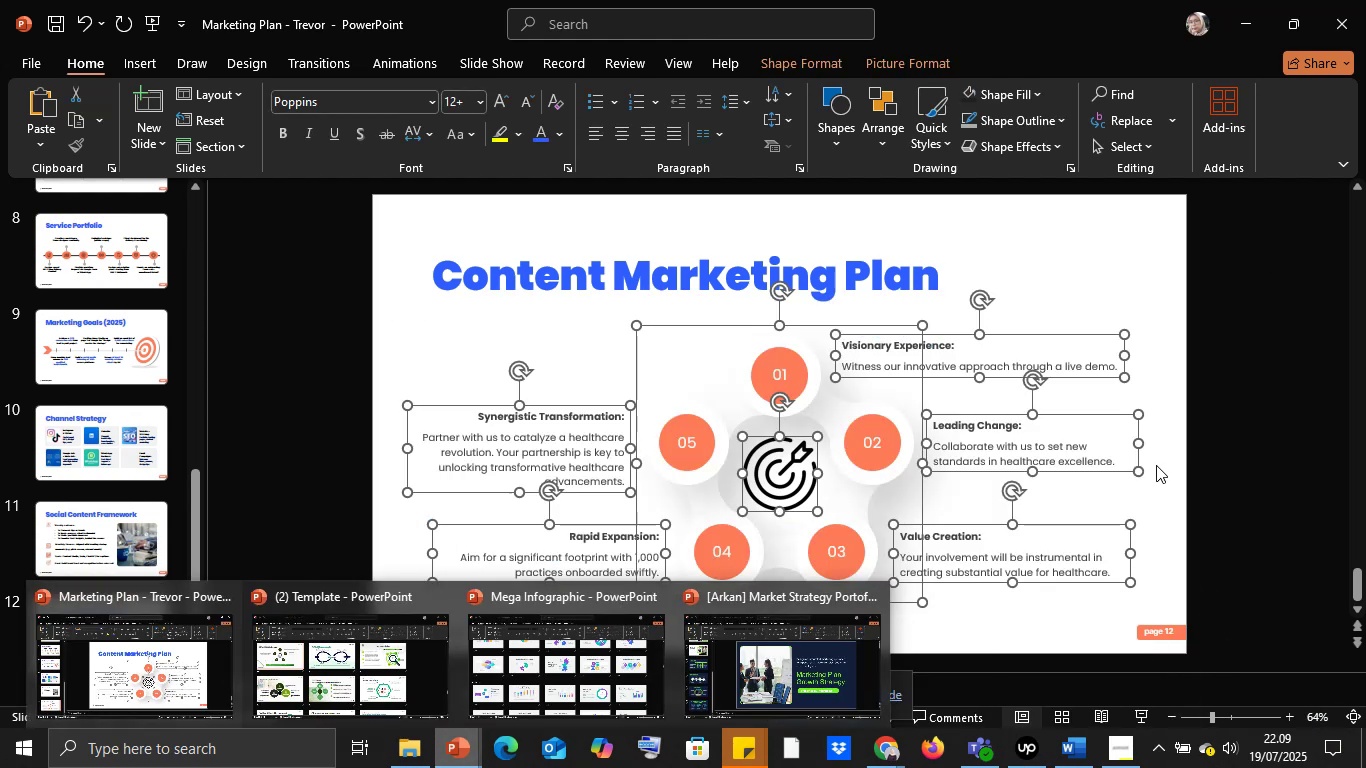 
wait(10.24)
 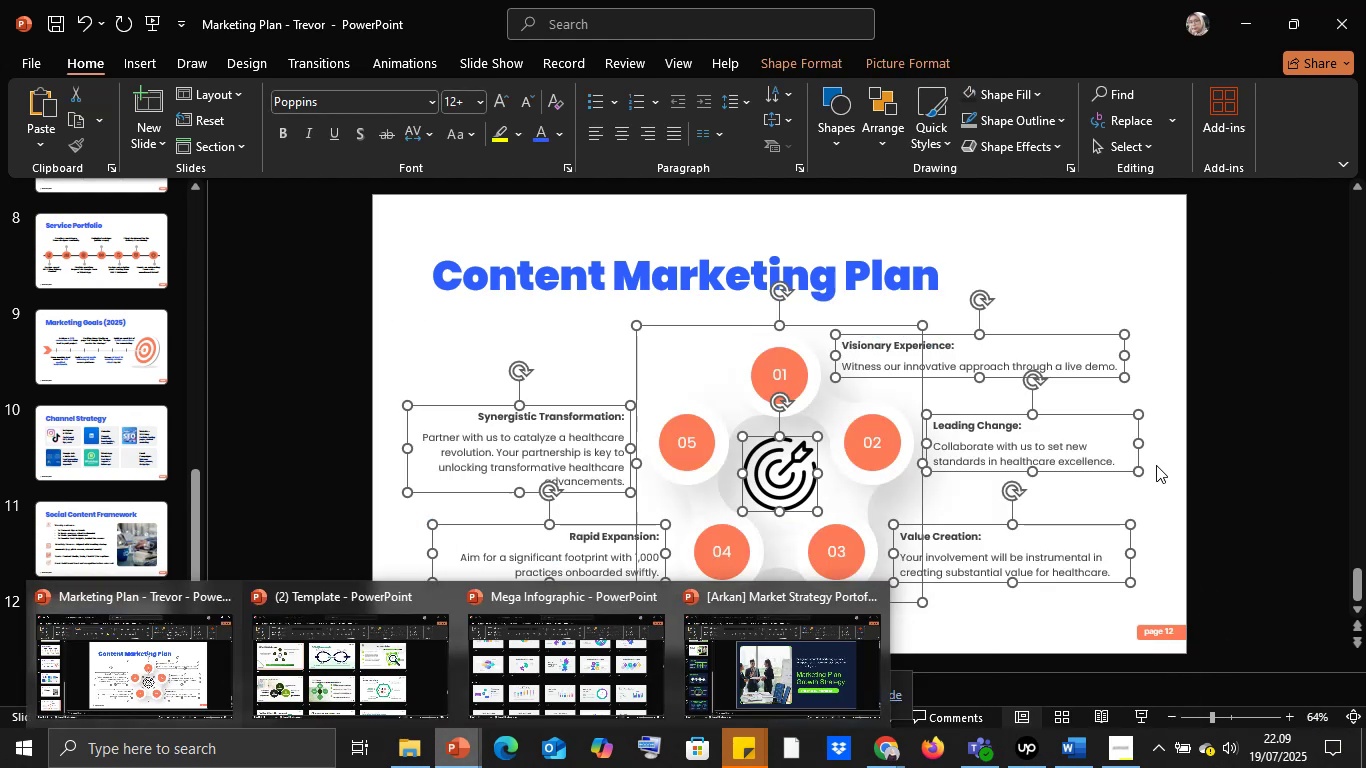 
left_click([433, 97])
 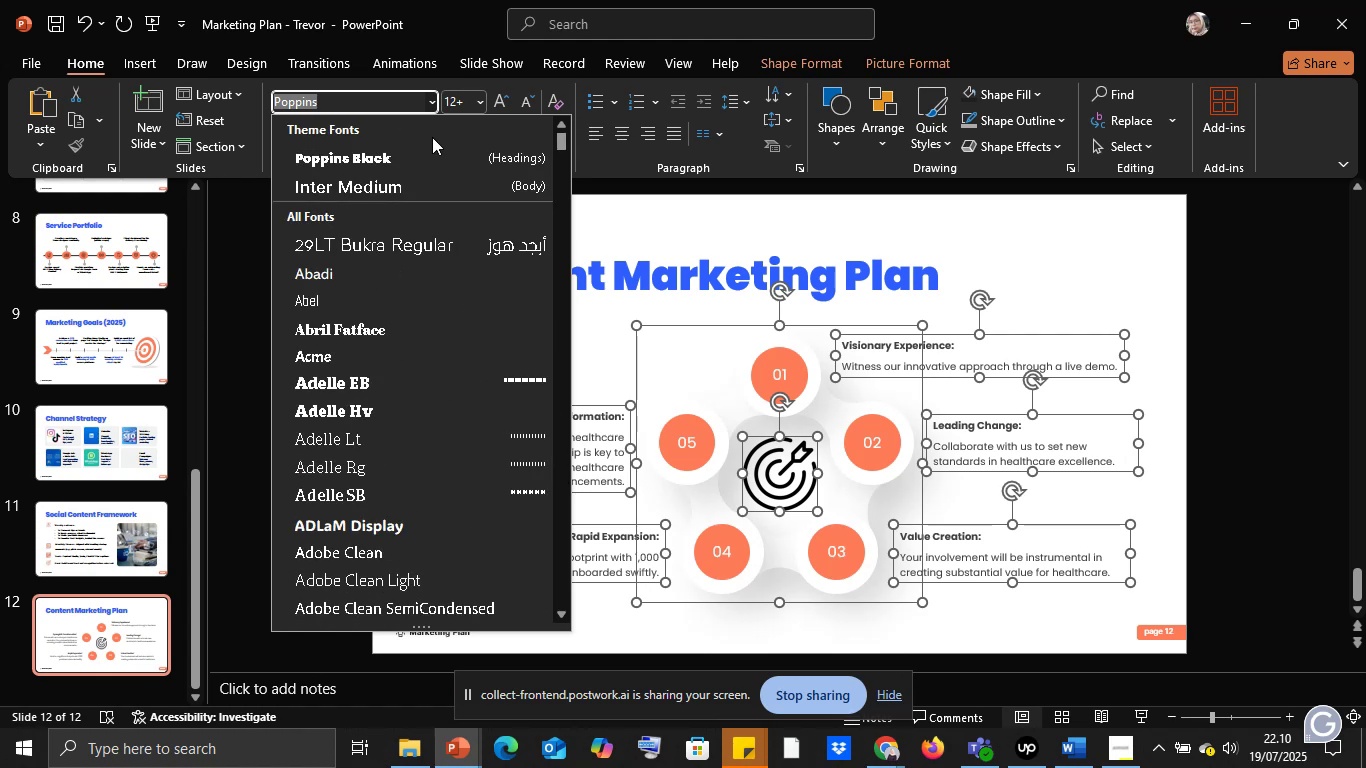 
left_click([391, 189])
 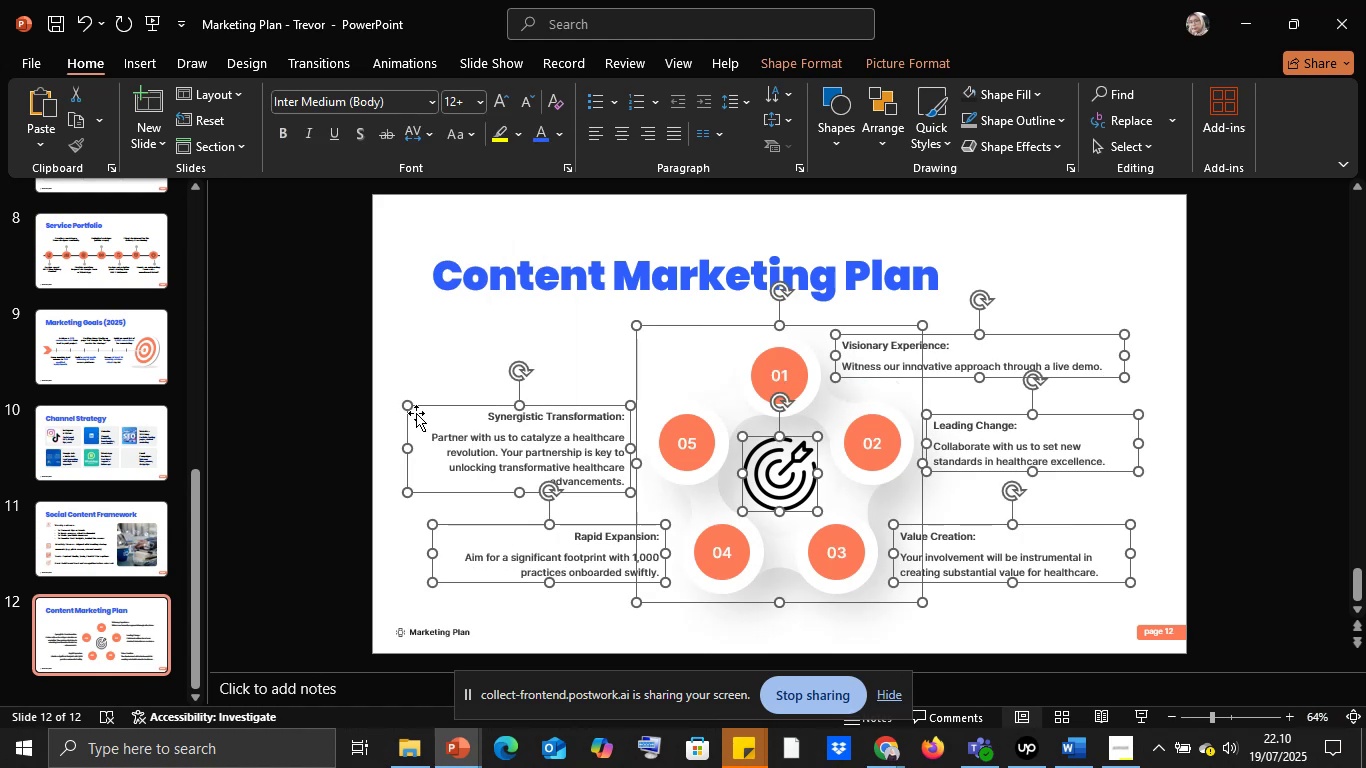 
left_click([416, 413])
 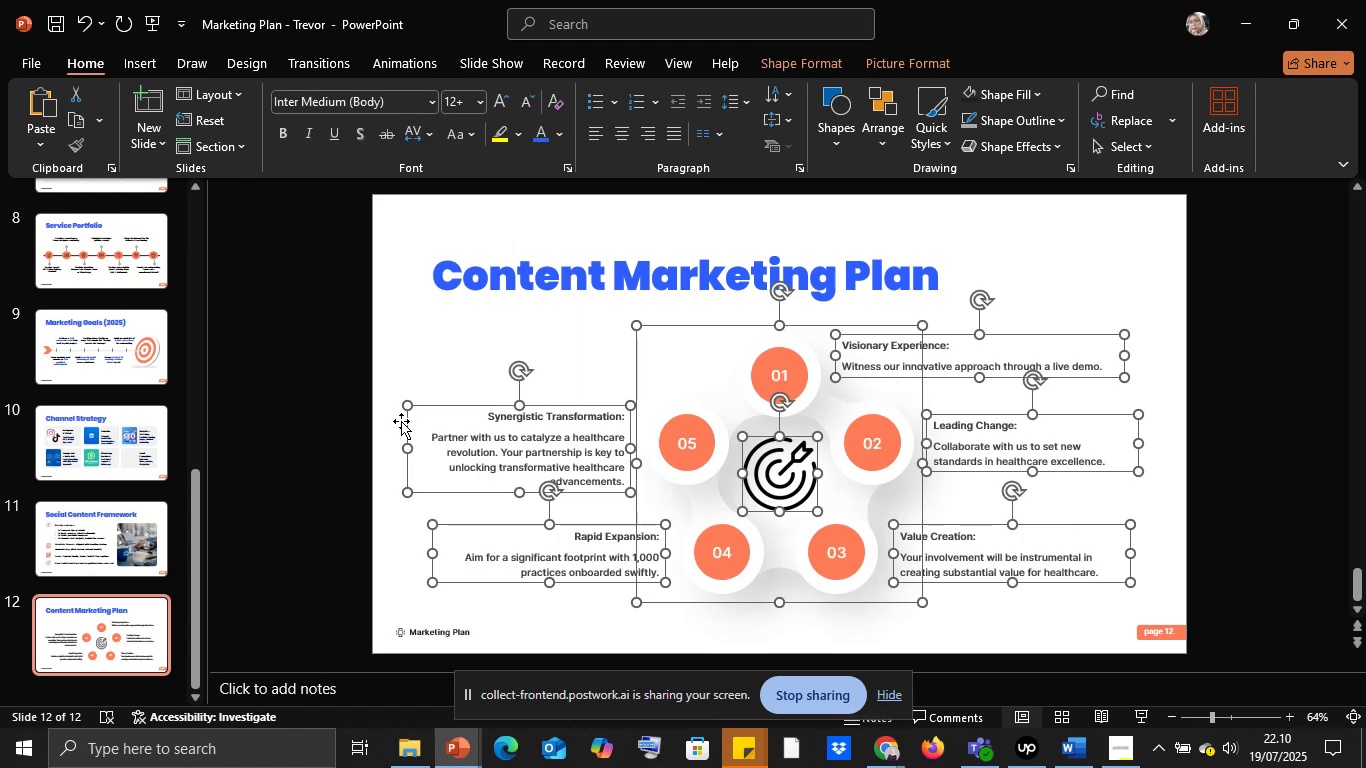 
left_click([368, 422])
 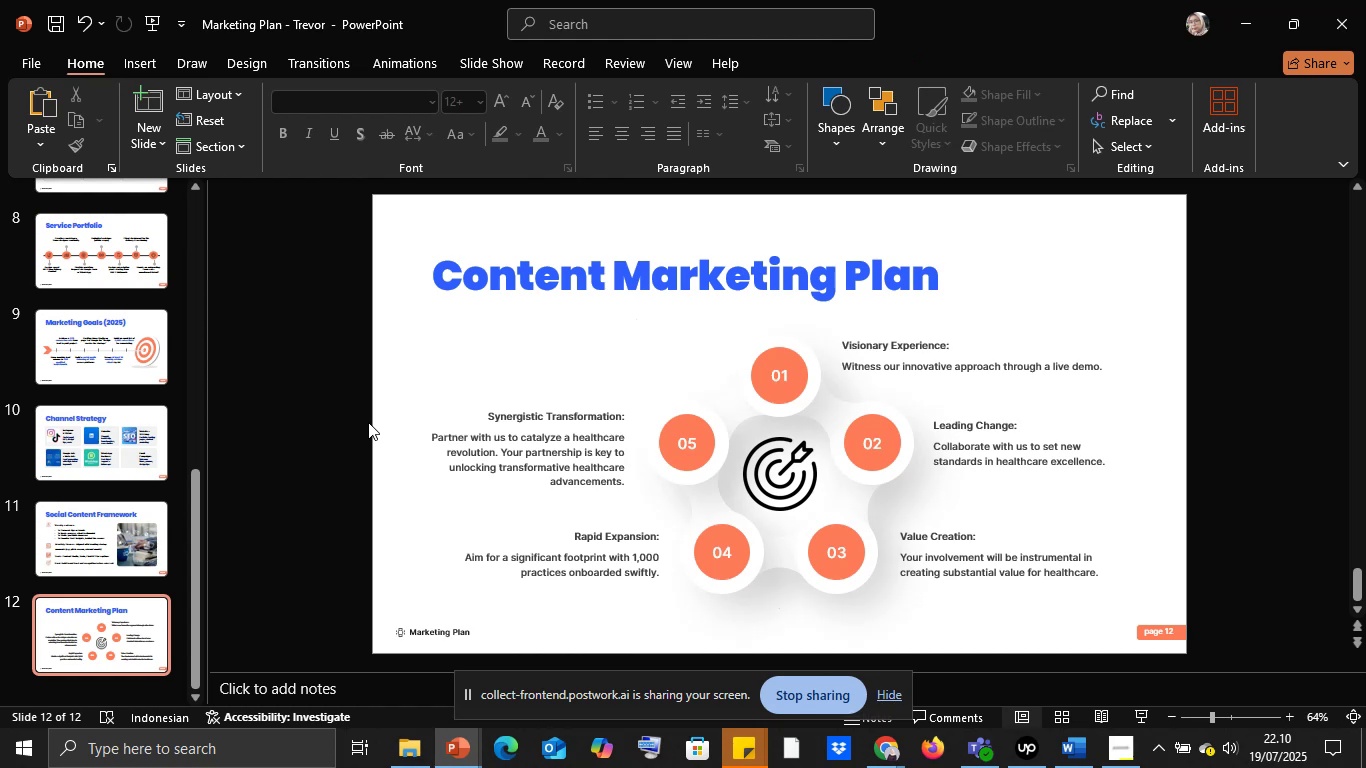 
wait(19.96)
 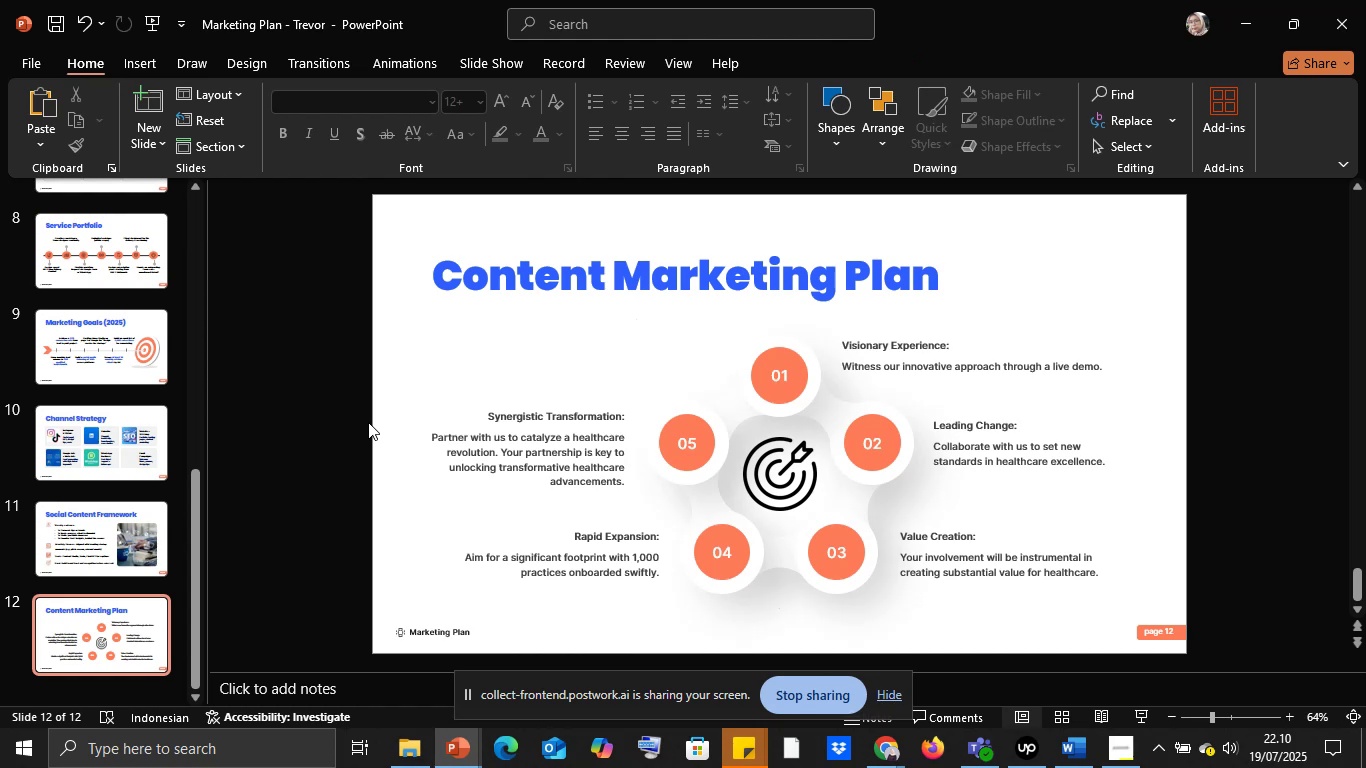 
left_click([424, 367])
 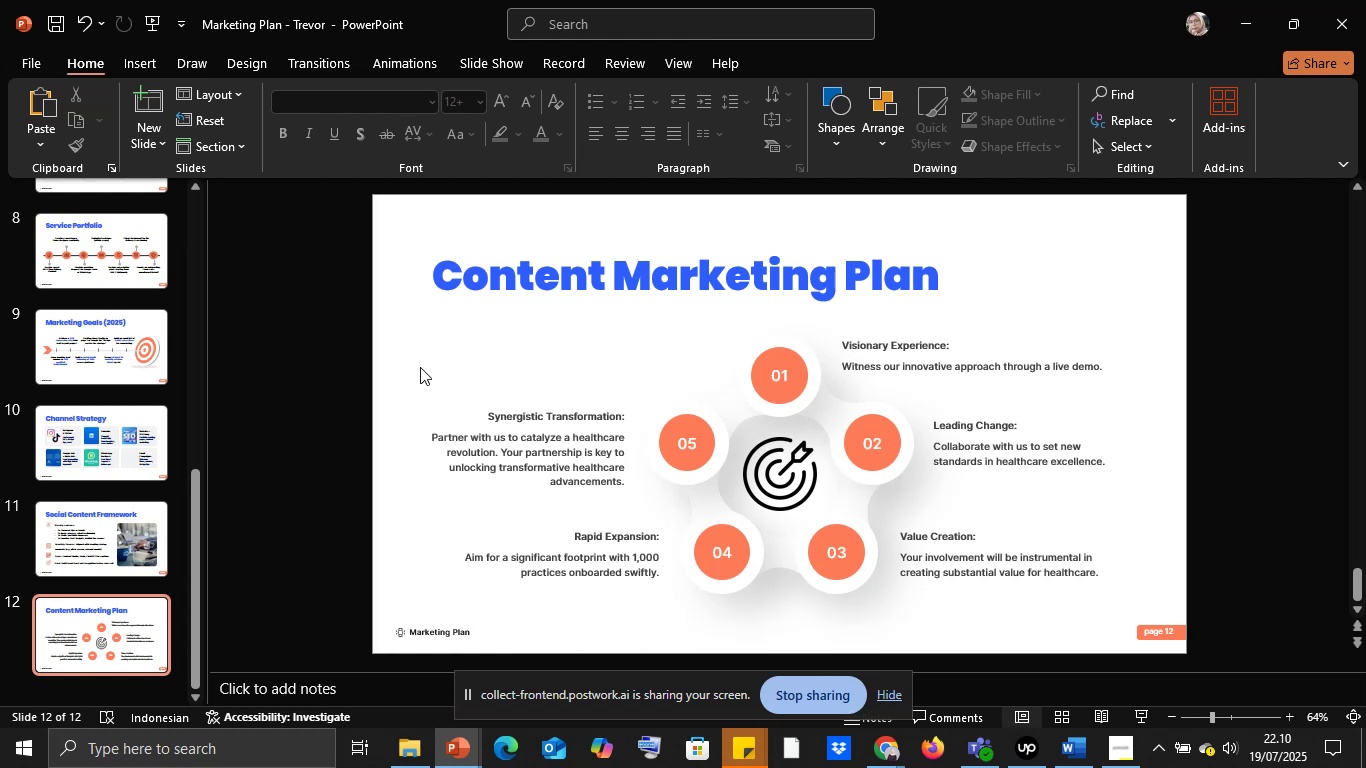 
wait(29.35)
 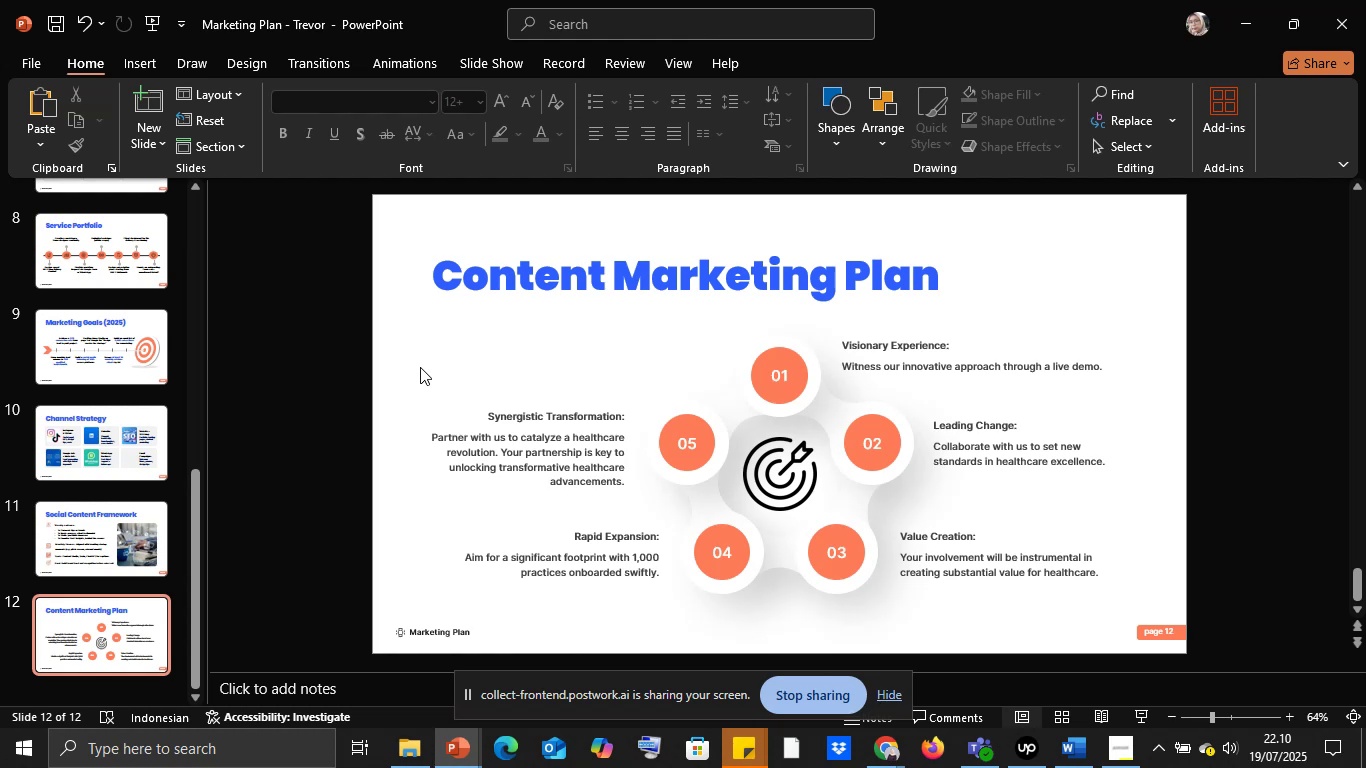 
left_click([121, 465])
 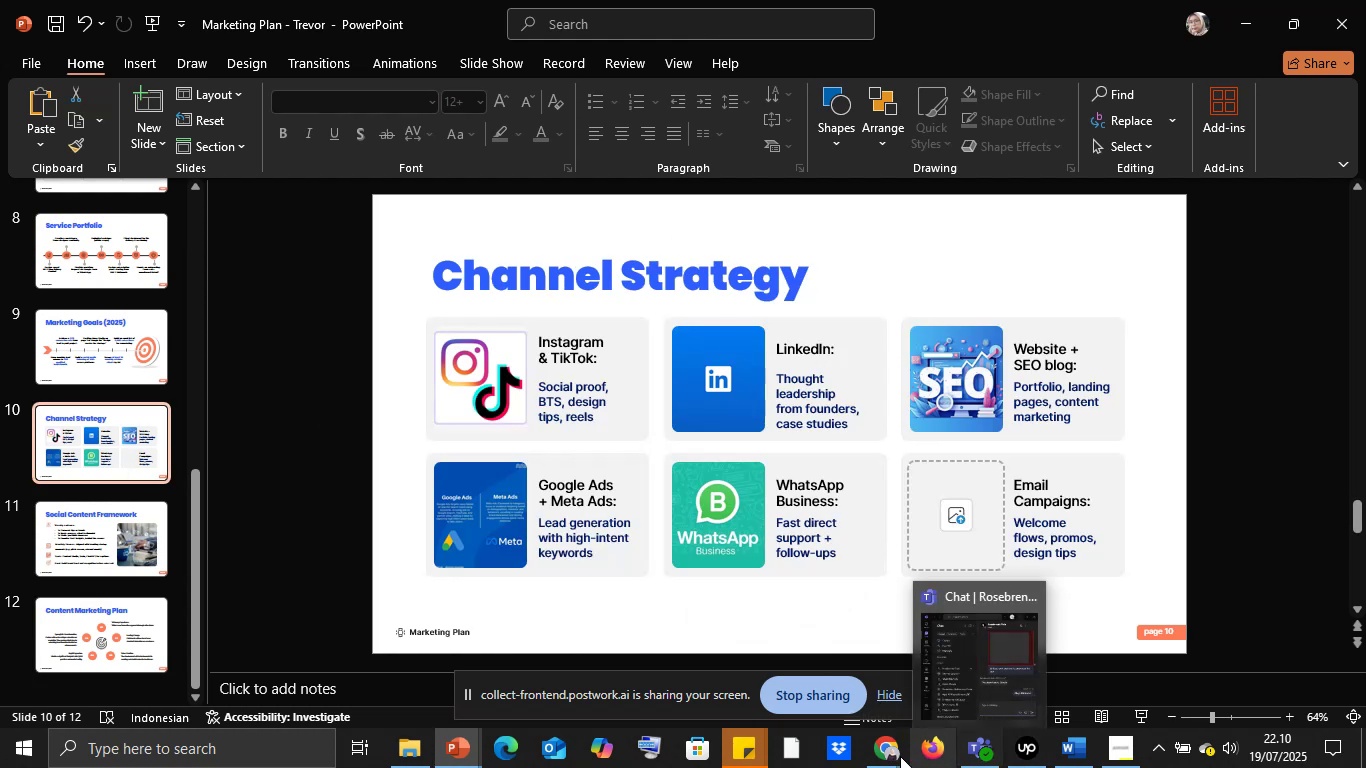 
left_click([882, 759])
 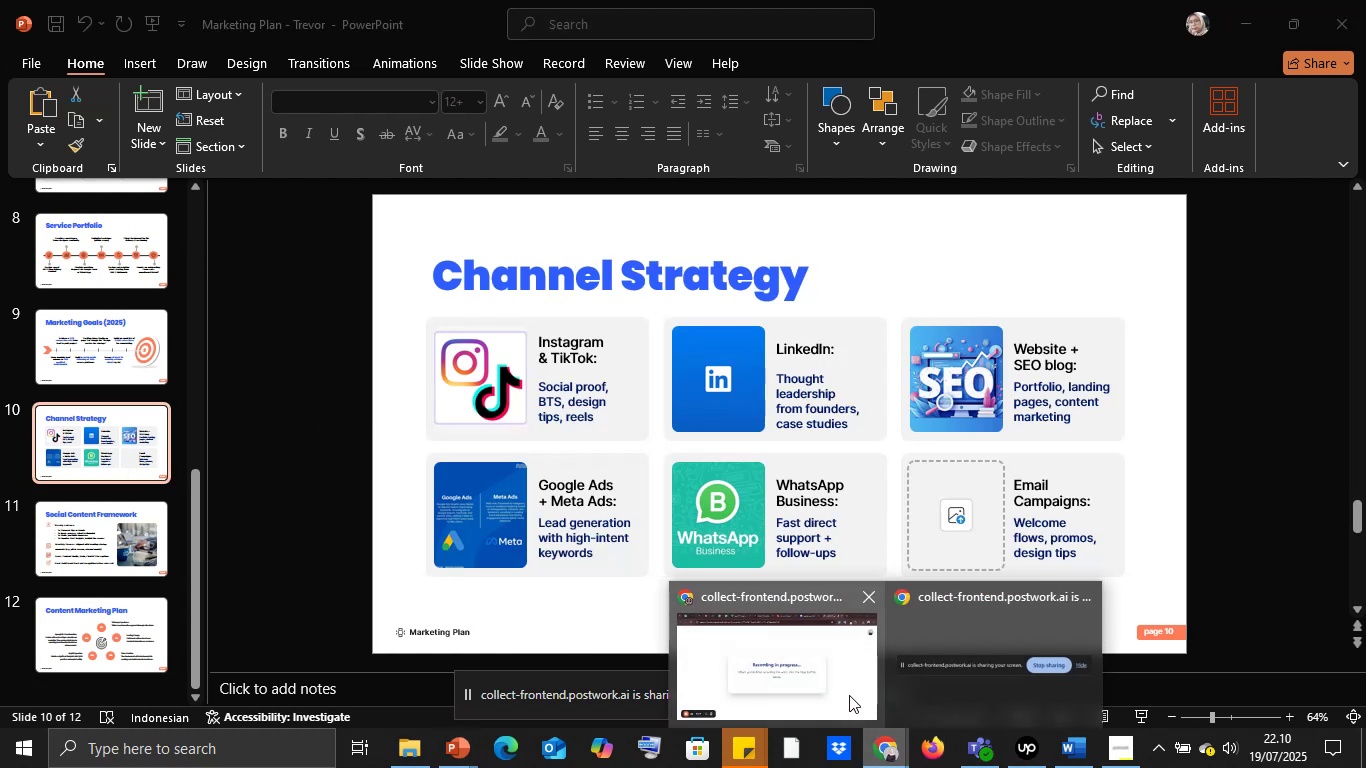 
left_click([849, 695])
 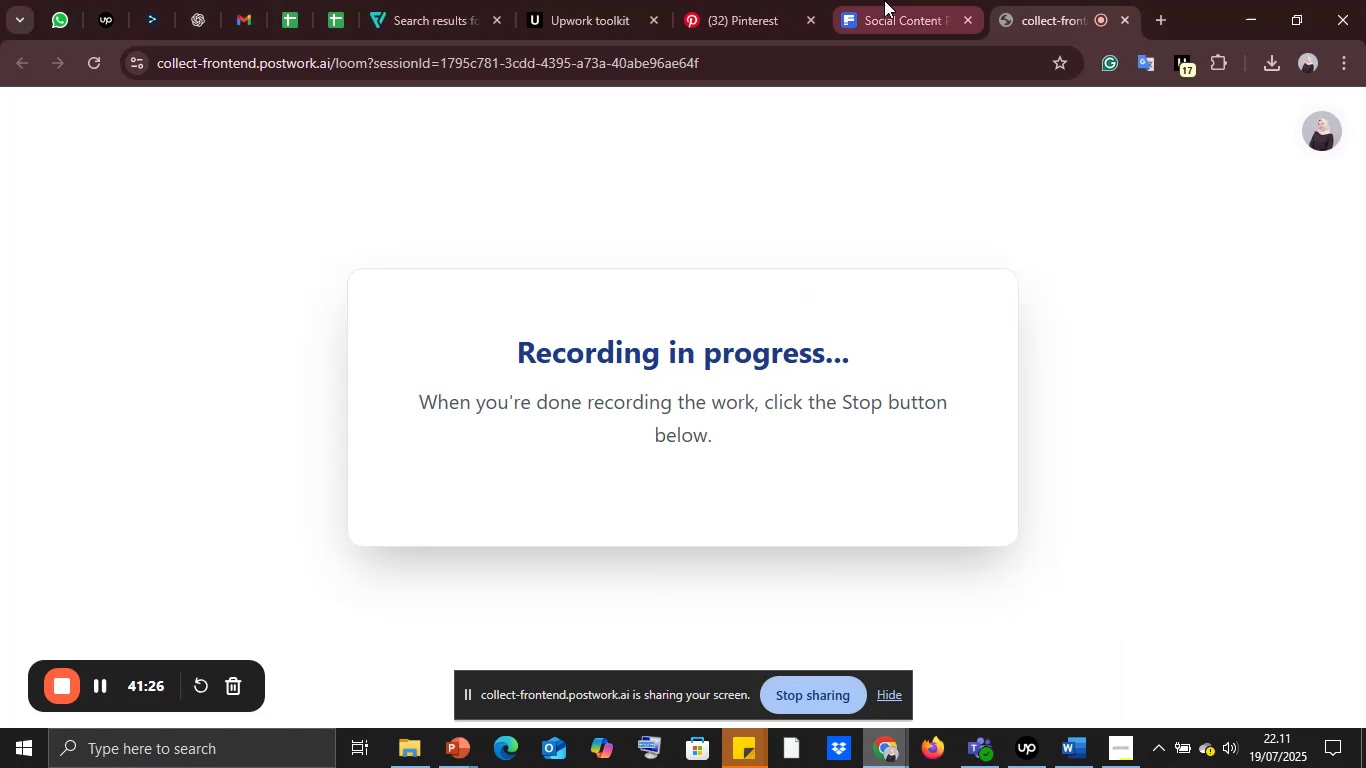 
left_click([884, 0])
 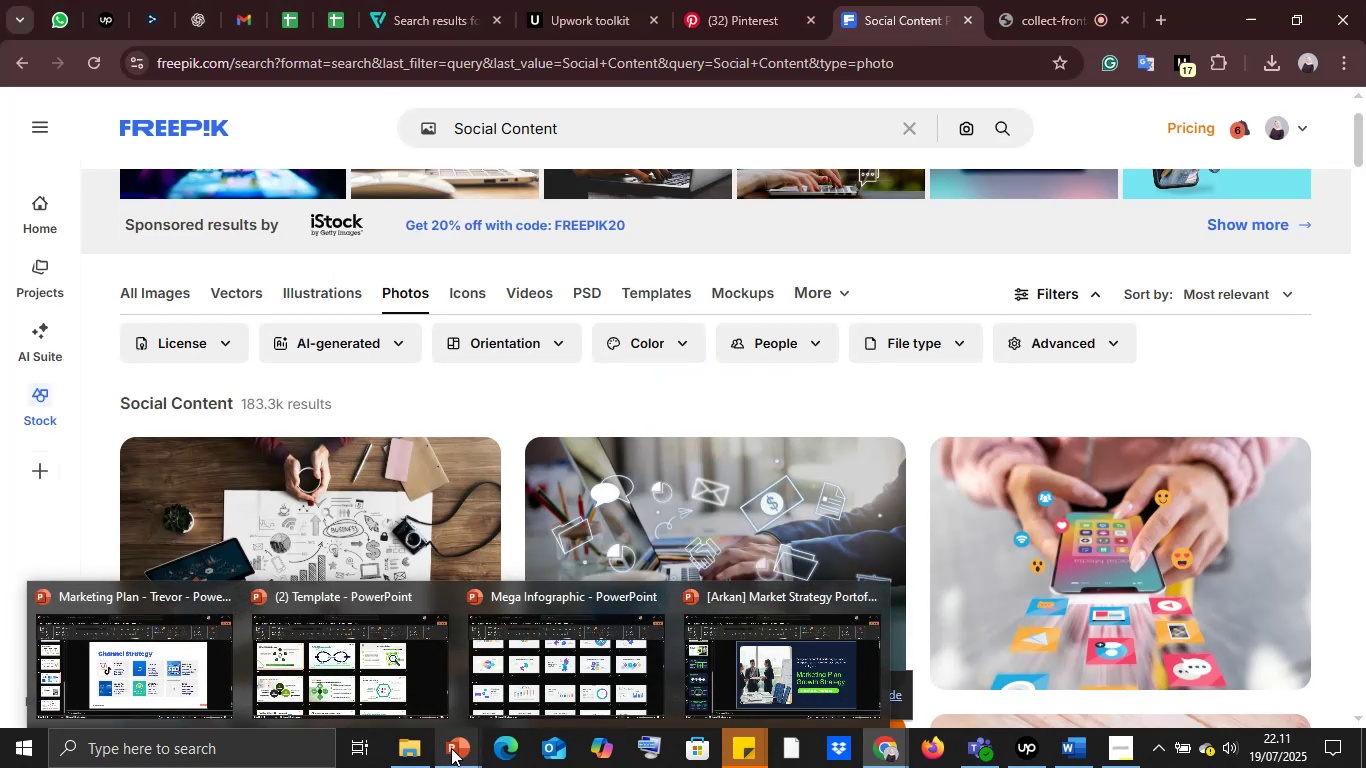 
left_click([170, 694])
 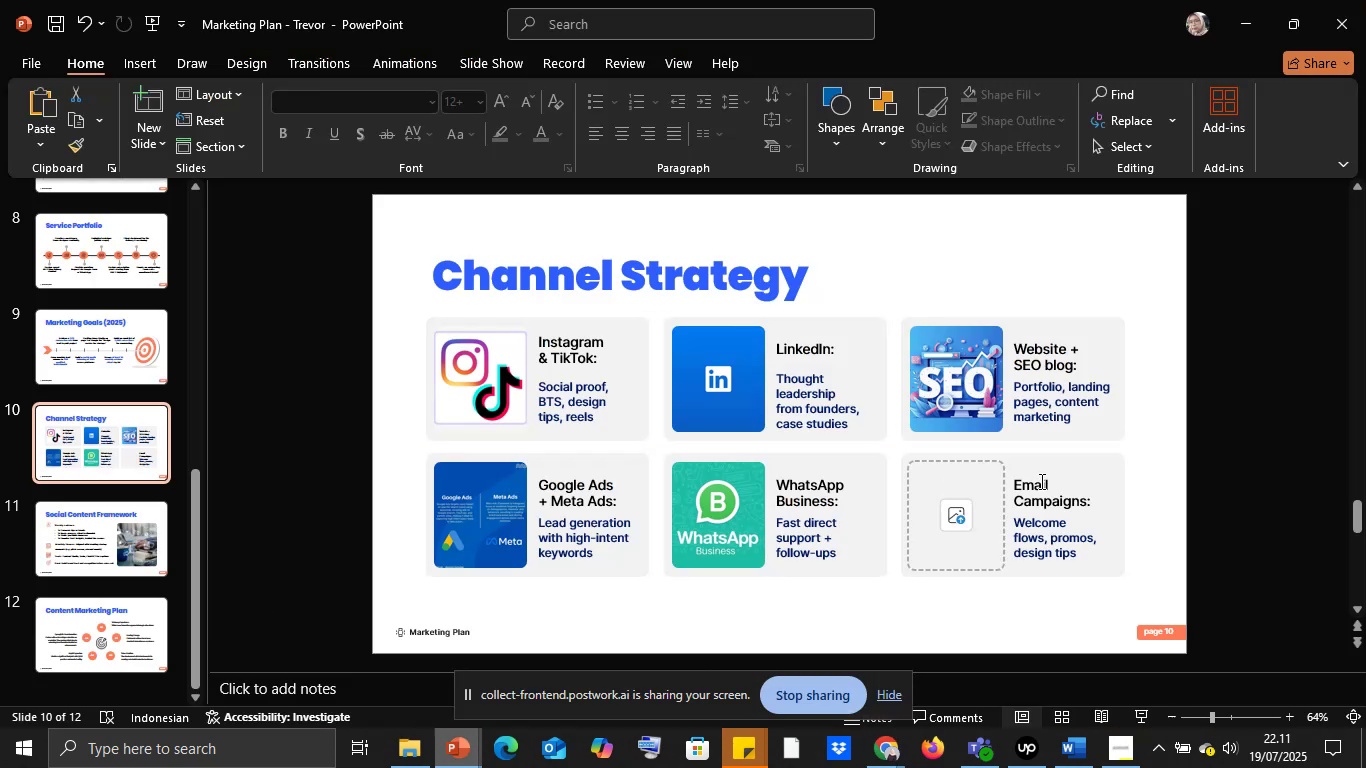 
left_click([1040, 481])
 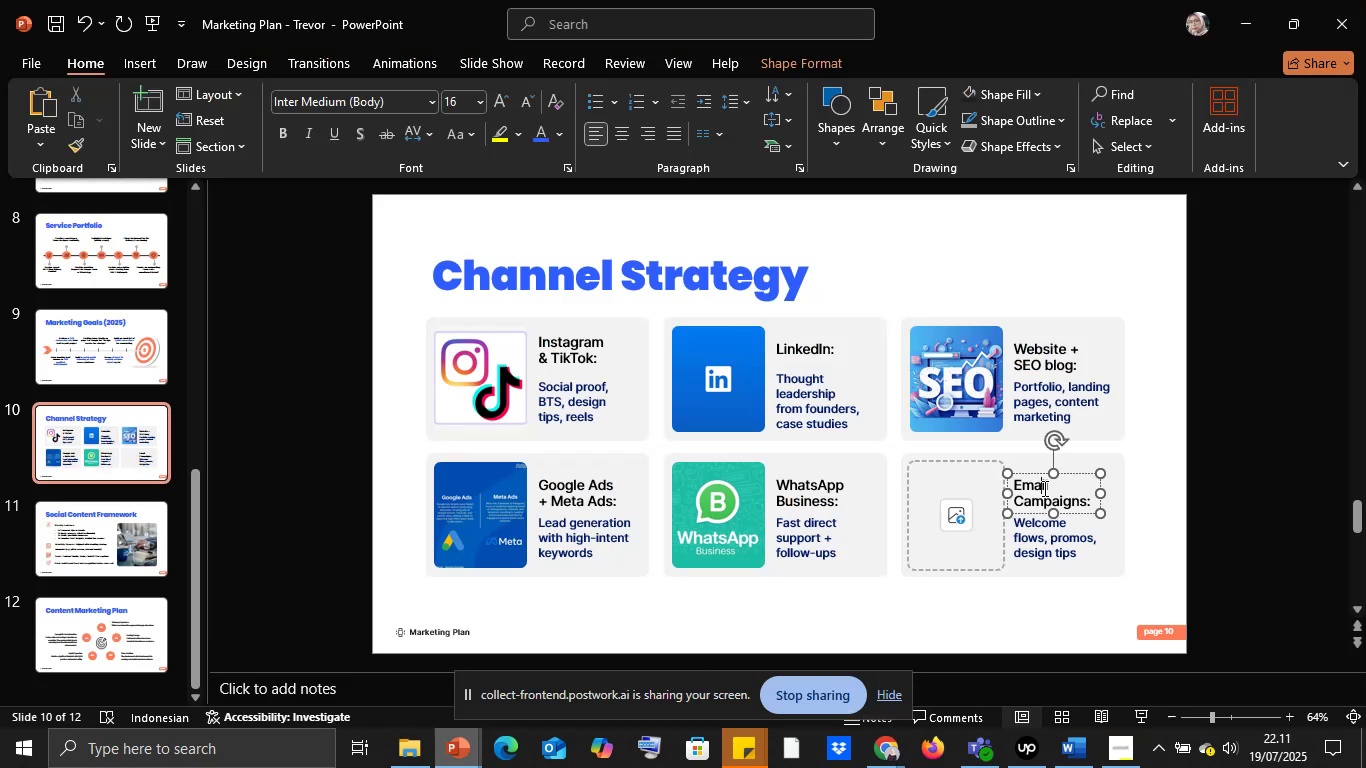 
key(Control+A)
 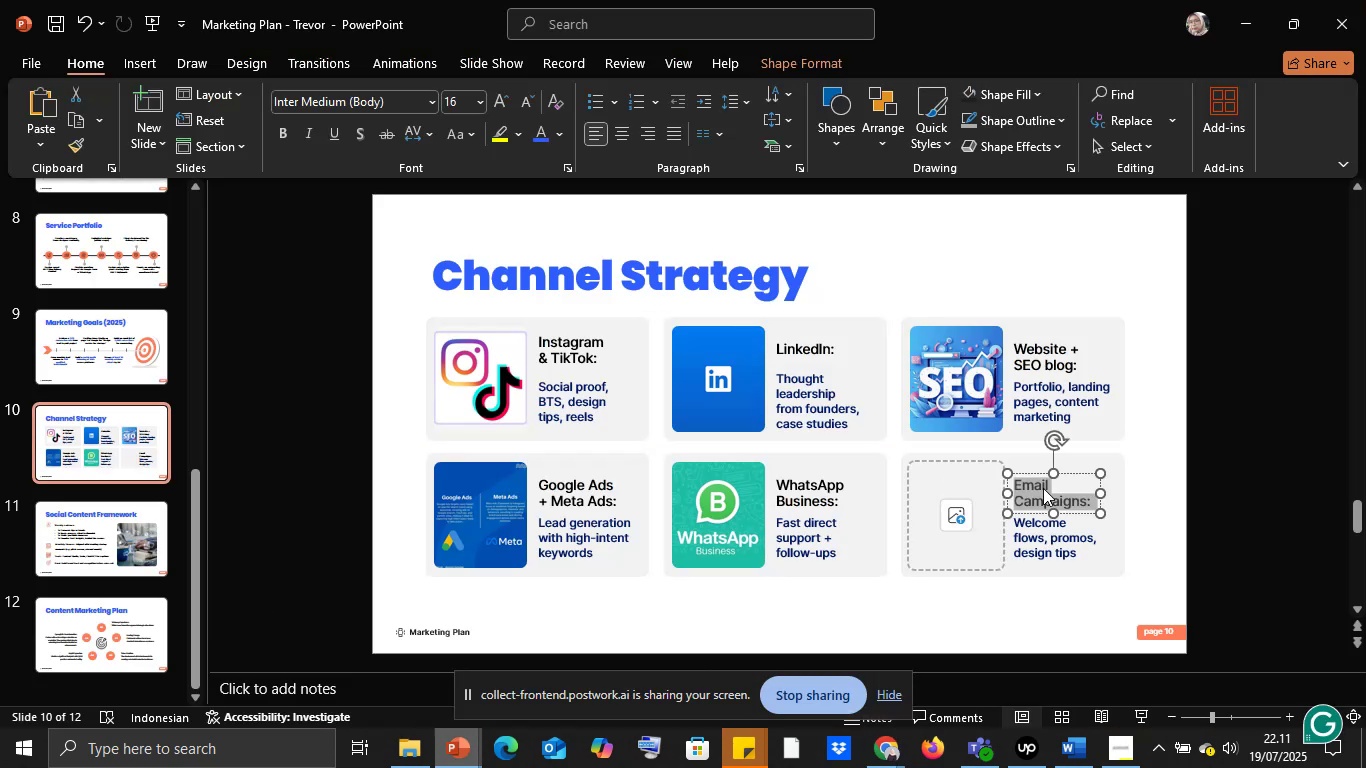 
key(Control+C)
 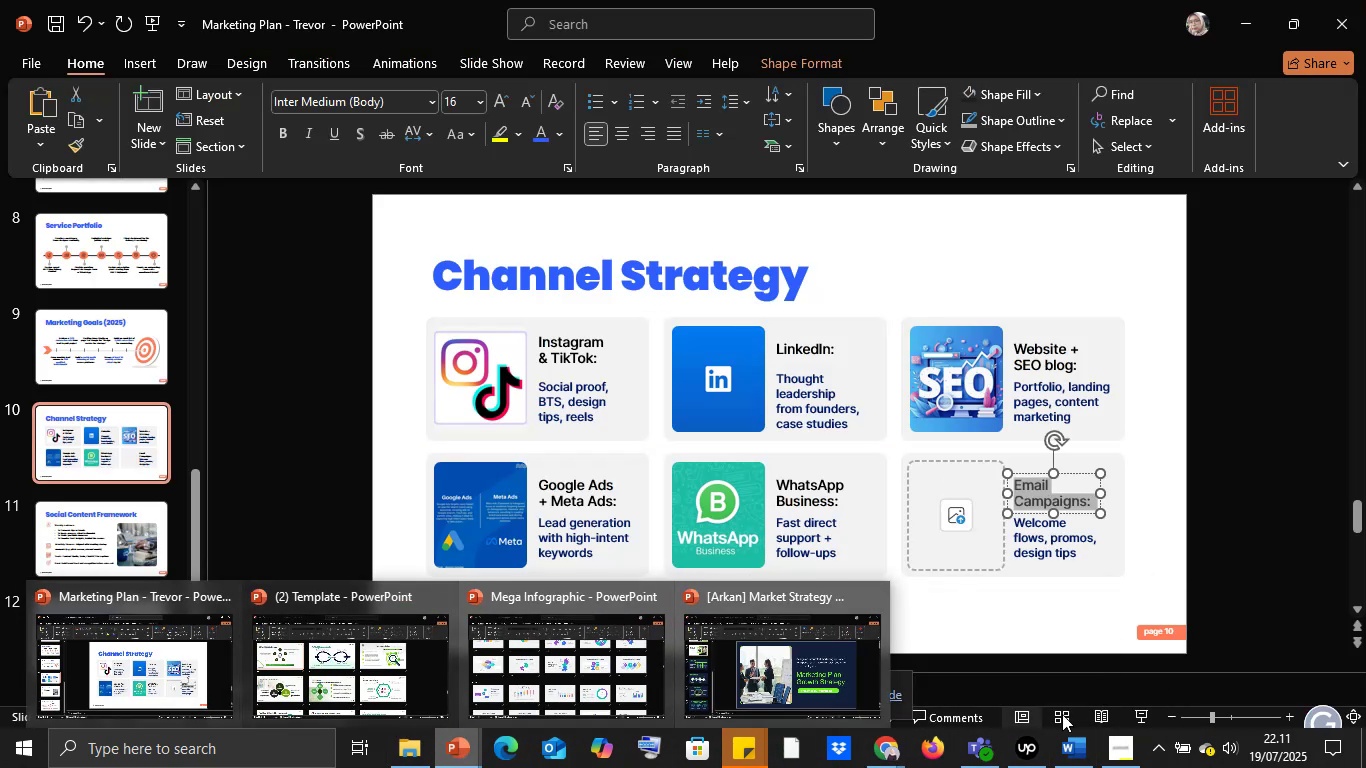 
wait(5.5)
 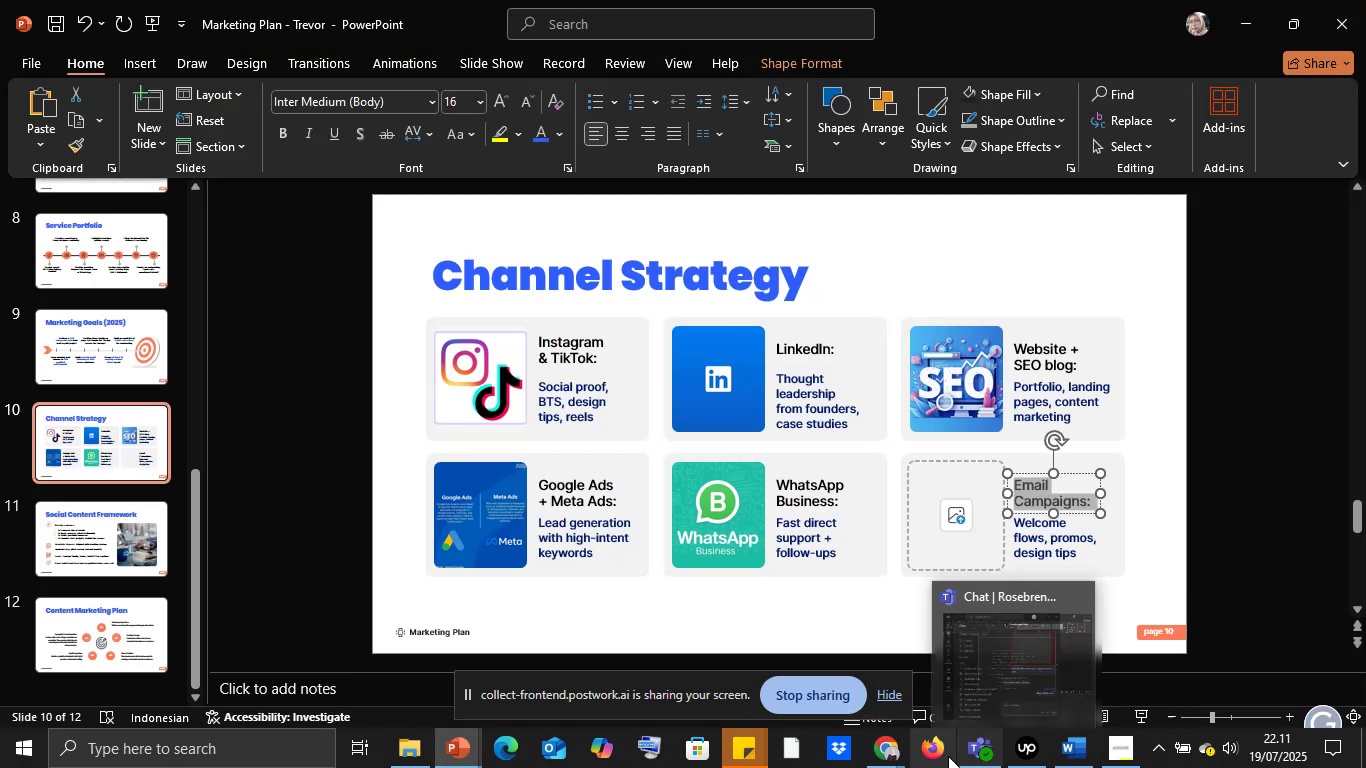 
left_click([790, 706])
 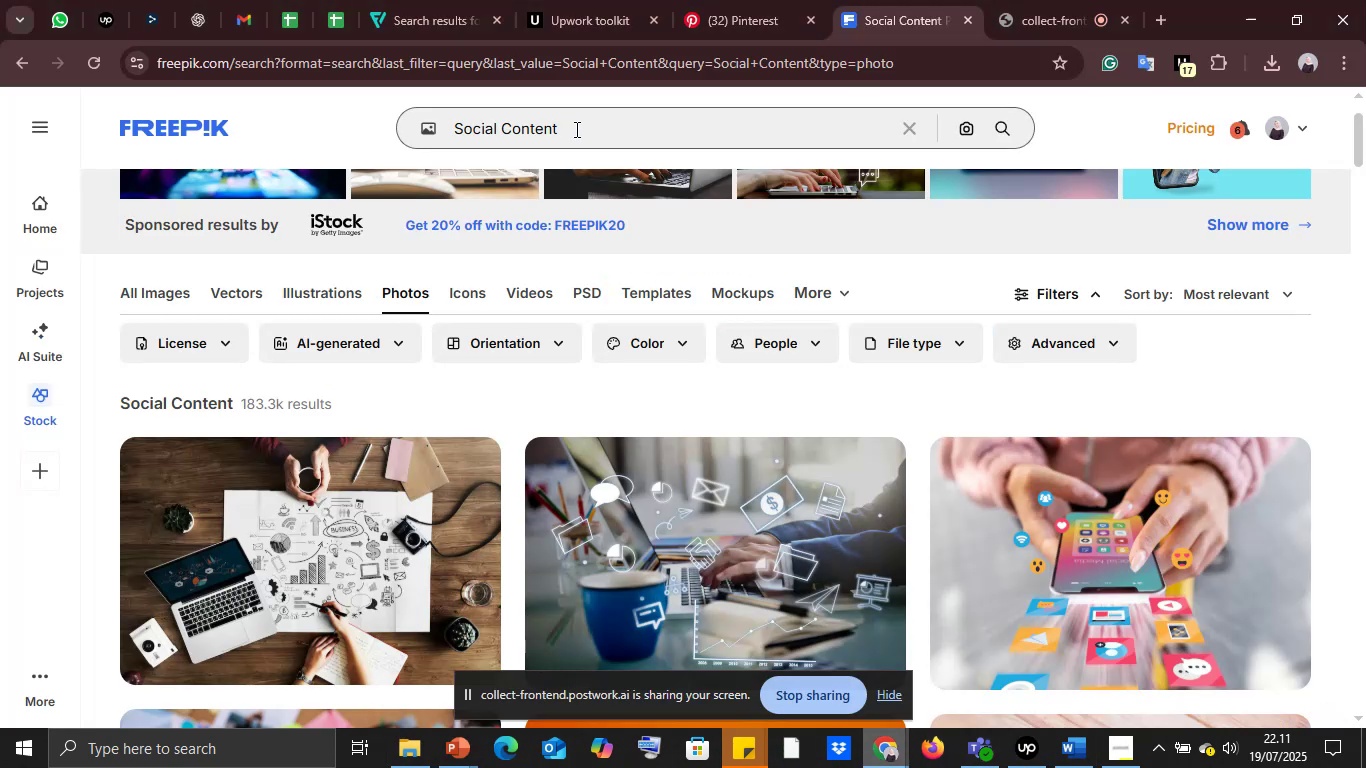 
key(Control+V)
 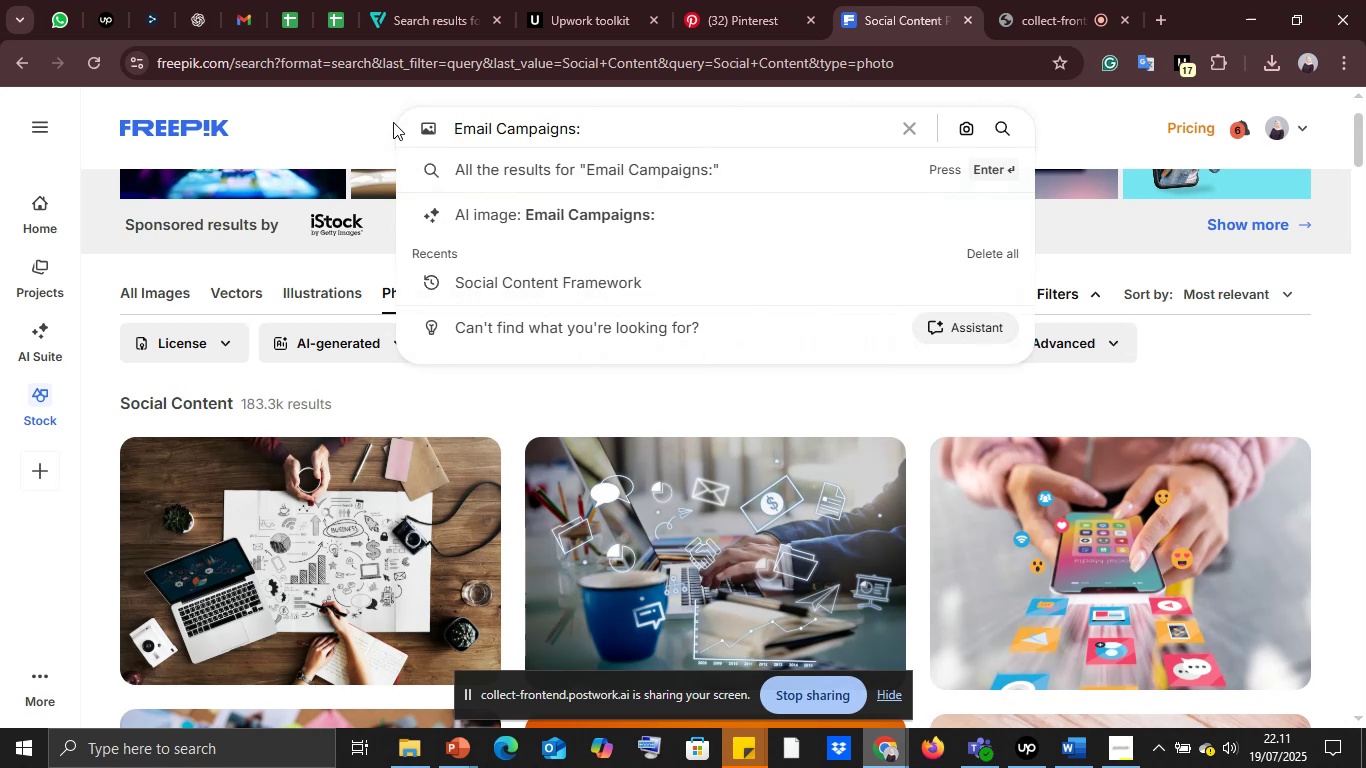 
hold_key(key=ArrowRight, duration=0.5)
 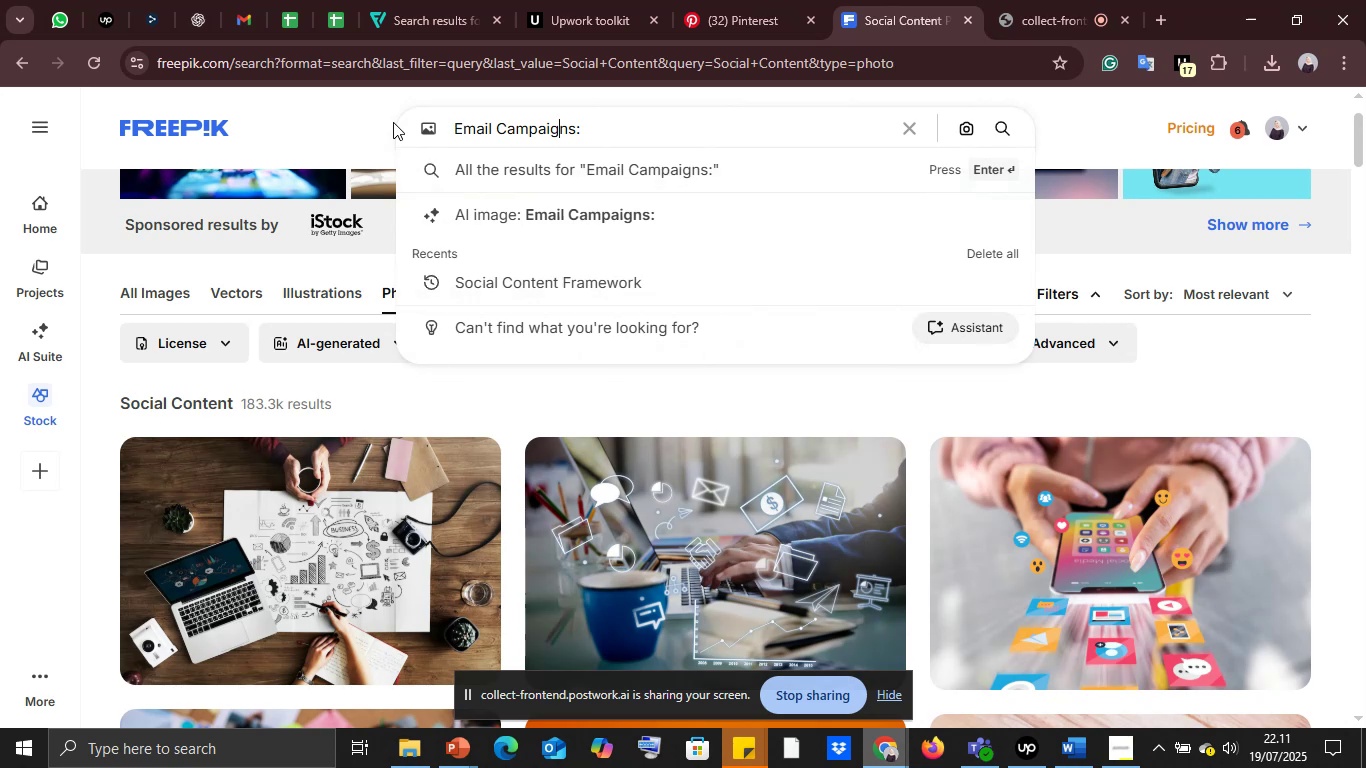 
key(ArrowRight)
 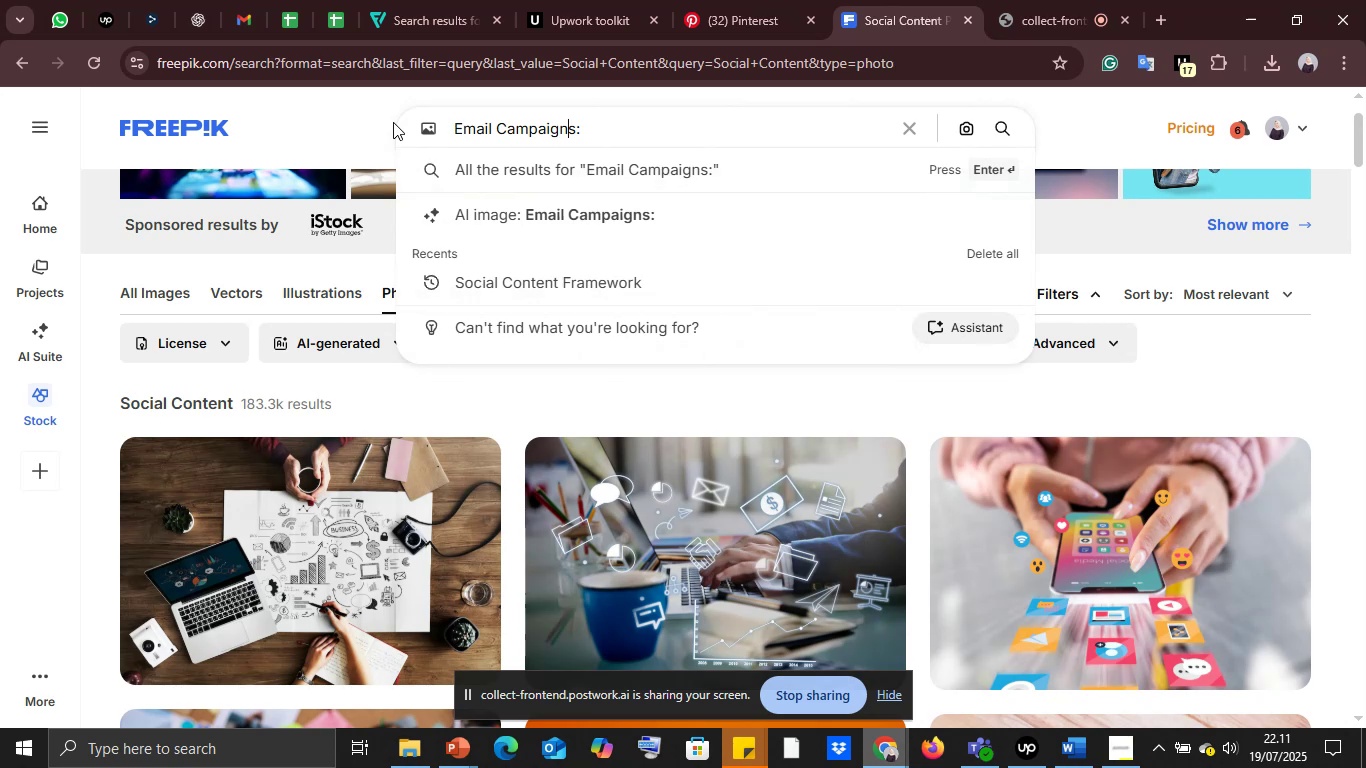 
key(ArrowRight)
 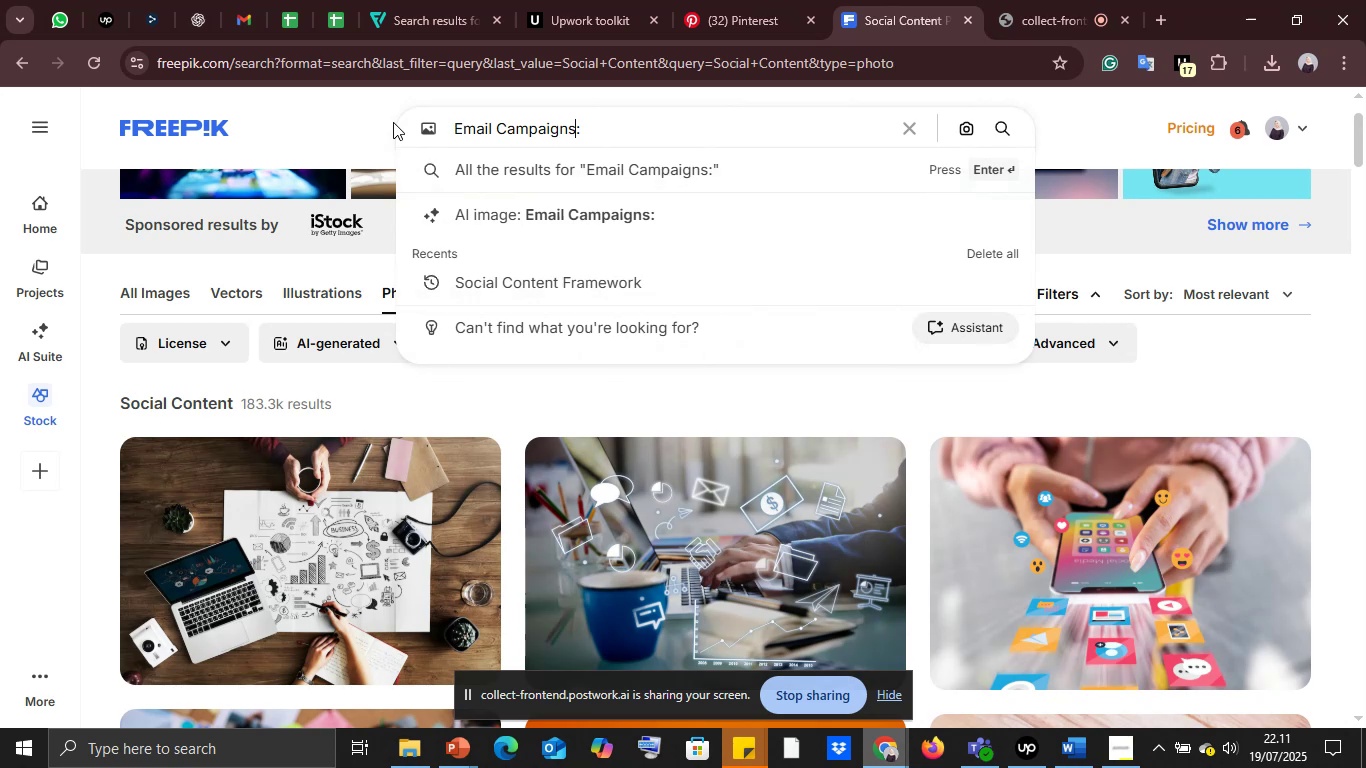 
key(ArrowRight)
 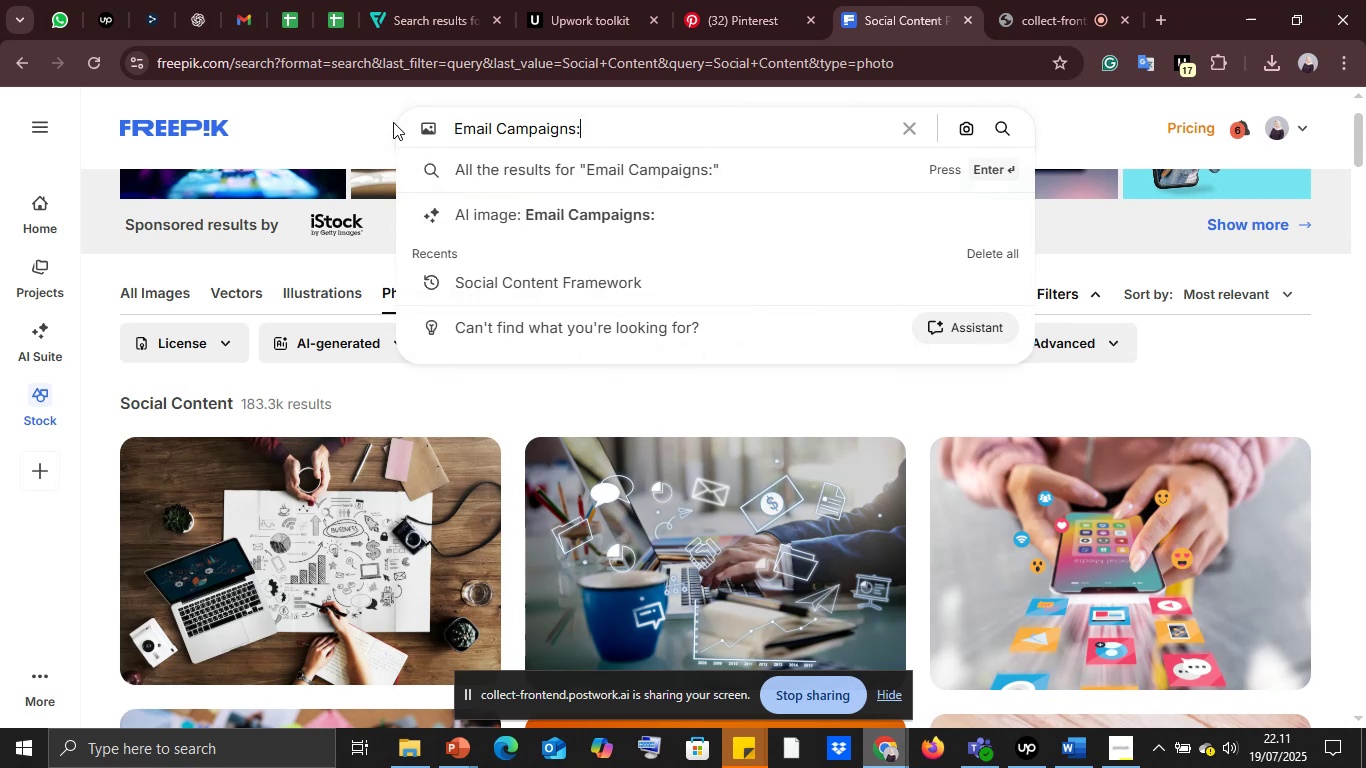 
key(Backspace)
 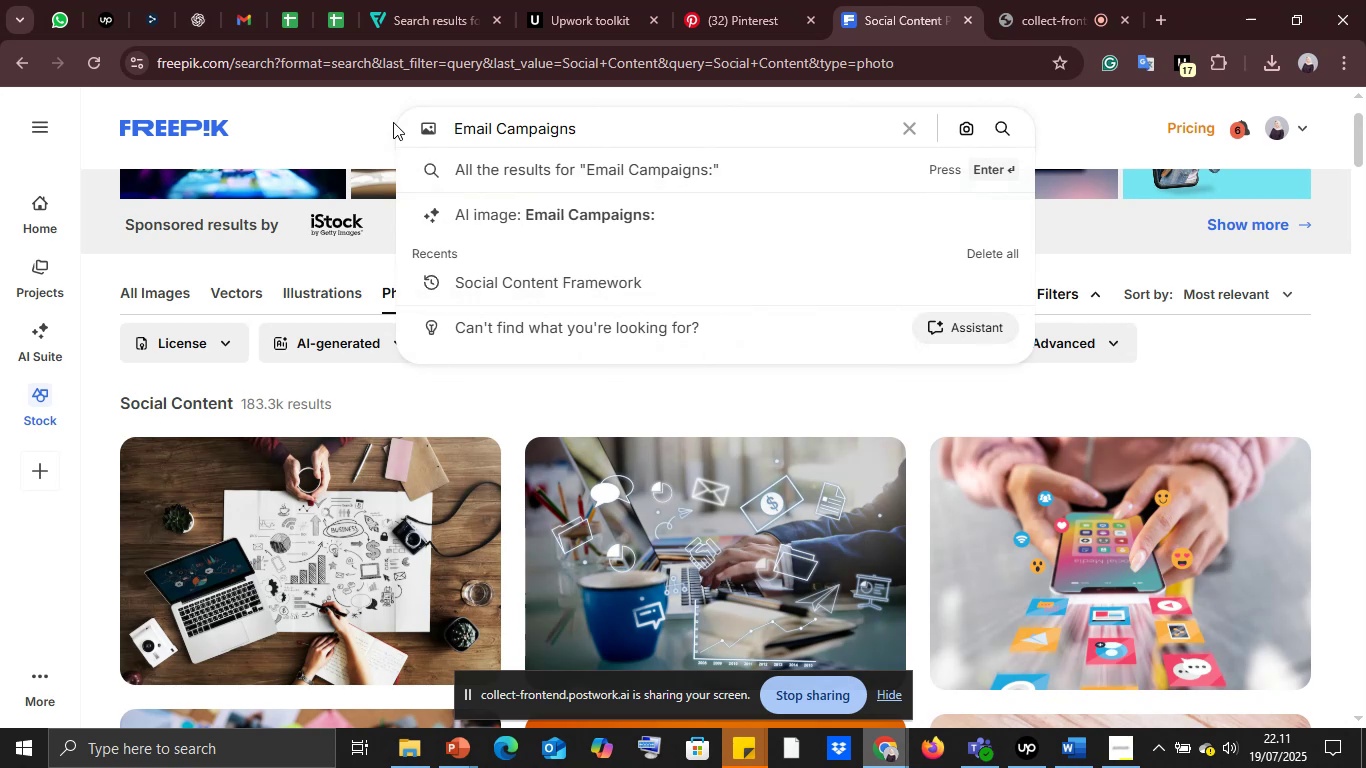 
key(Enter)
 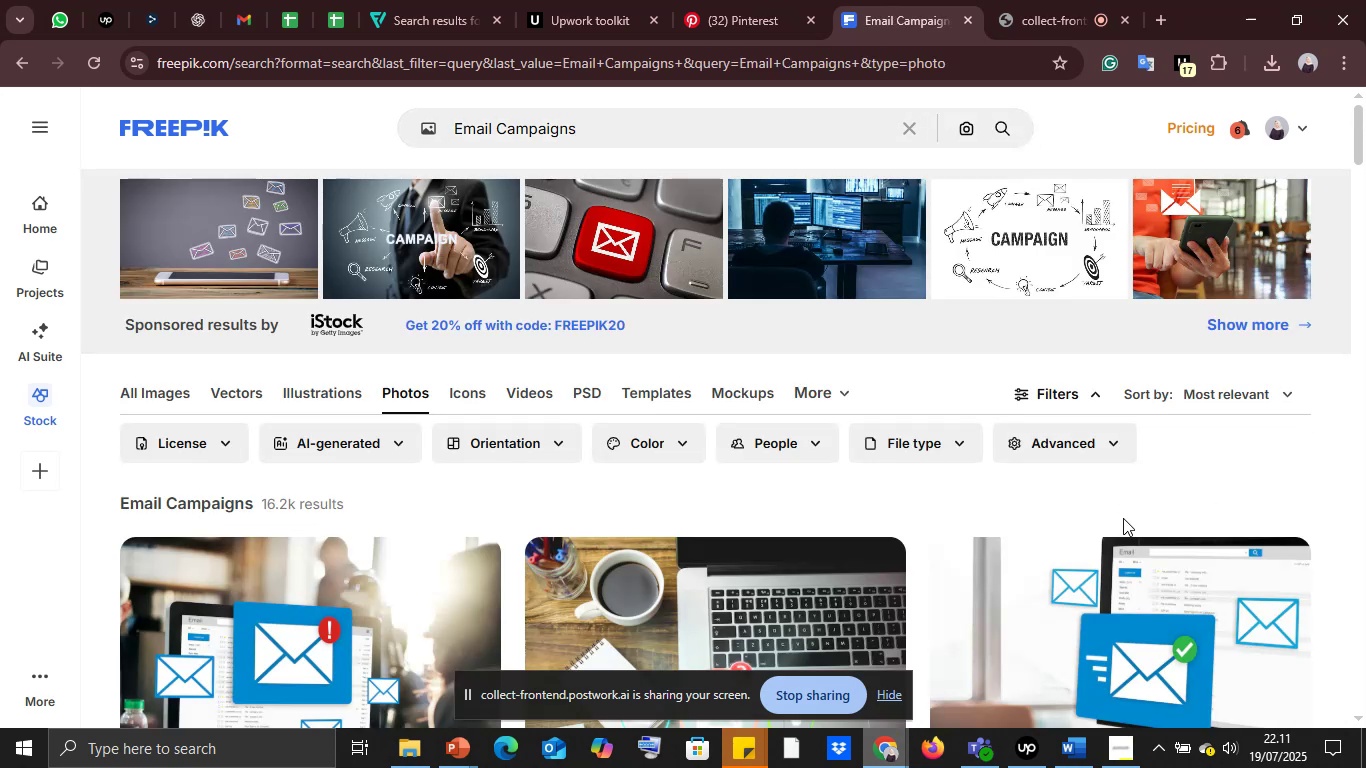 
left_click([1021, 741])
 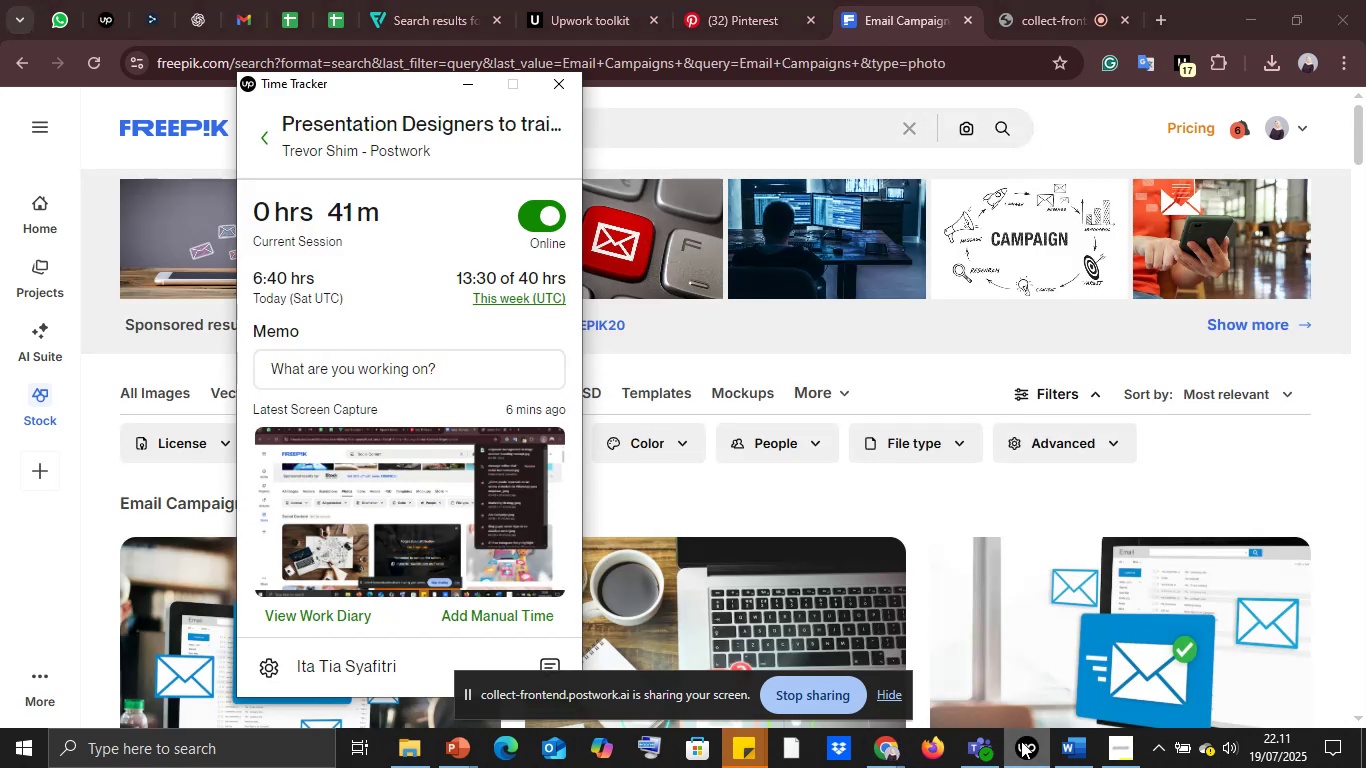 
left_click([1021, 741])
 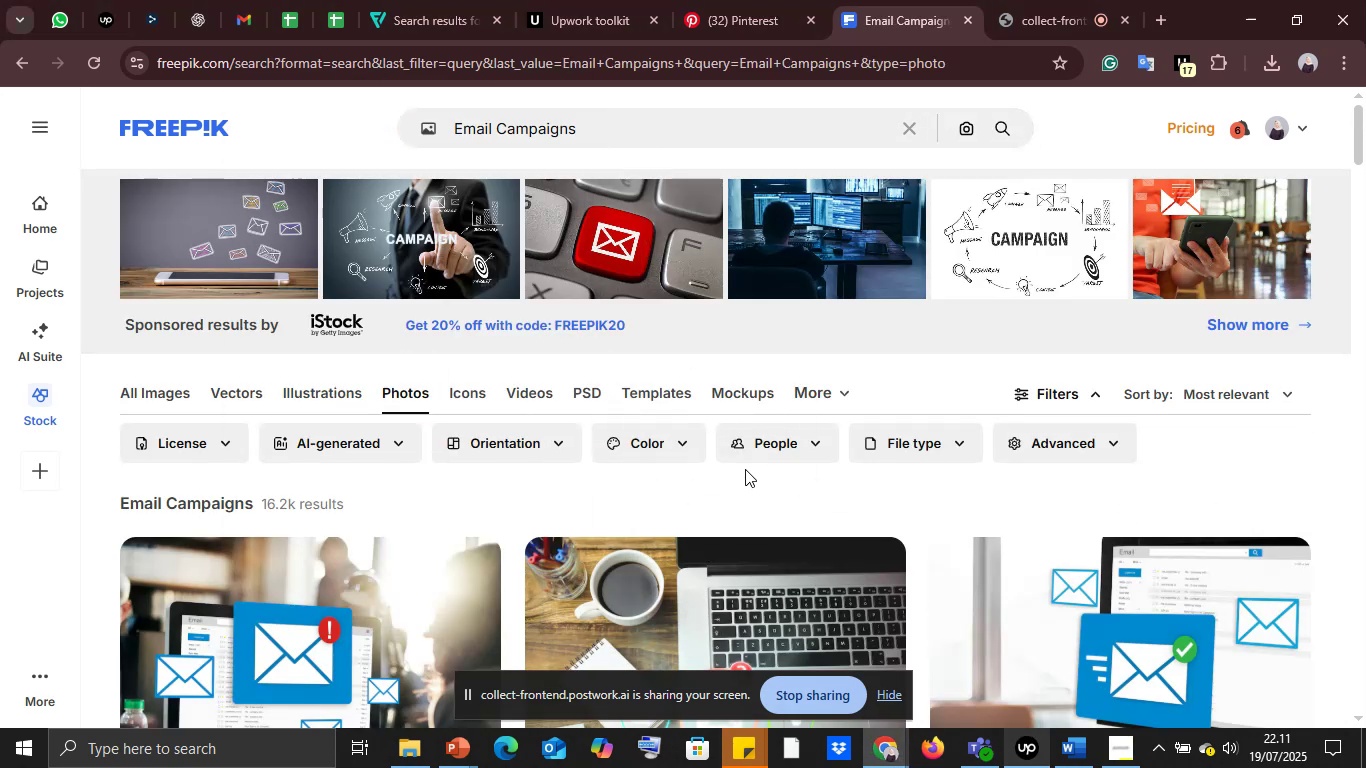 
scroll: coordinate [756, 450], scroll_direction: down, amount: 3.0
 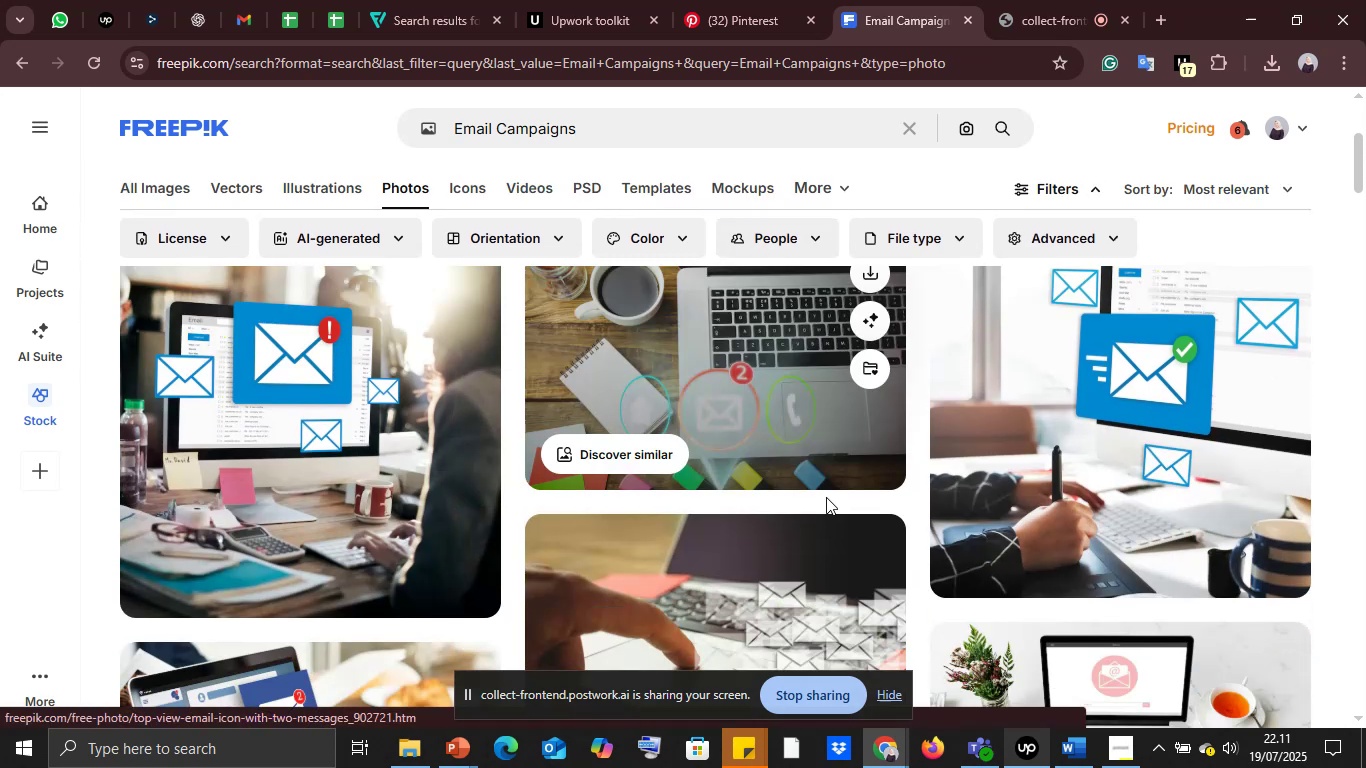 
mouse_move([1025, 738])
 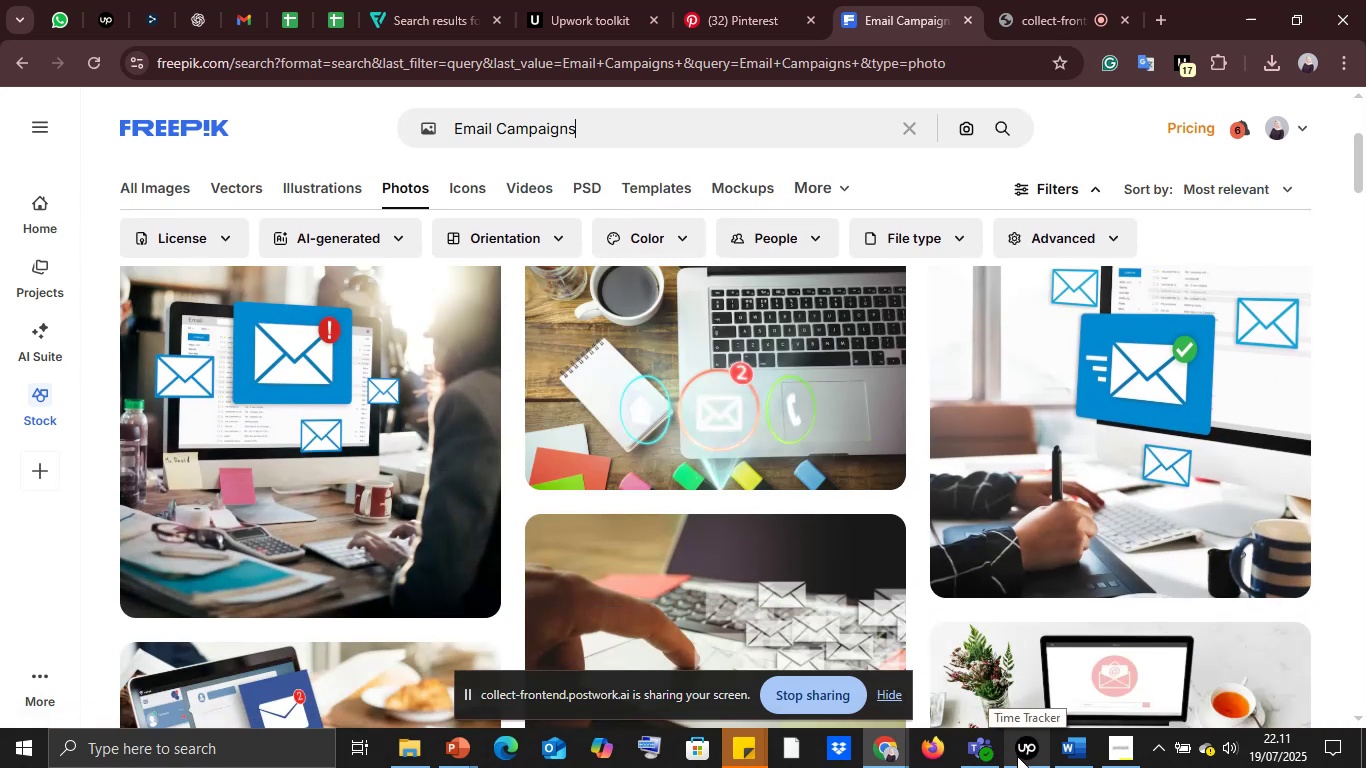 
left_click([1017, 756])
 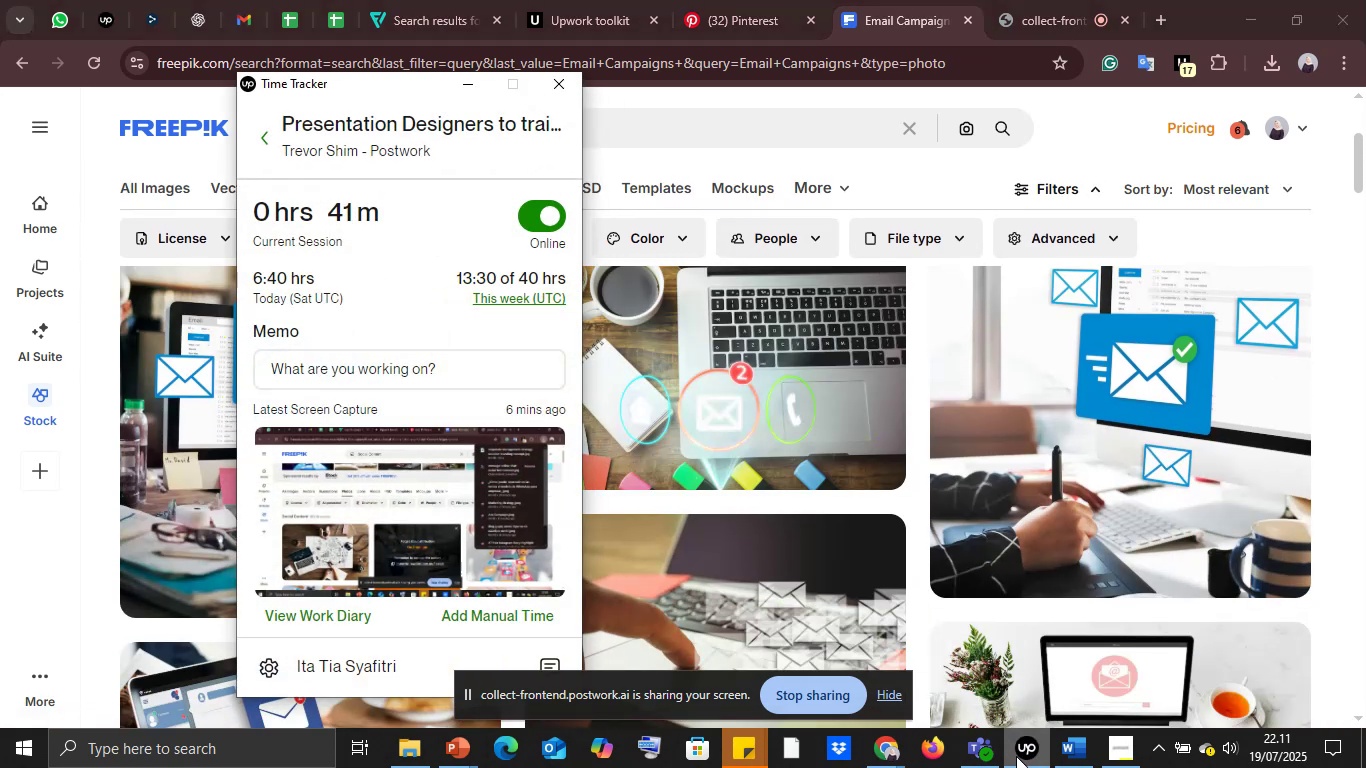 
left_click([1016, 756])
 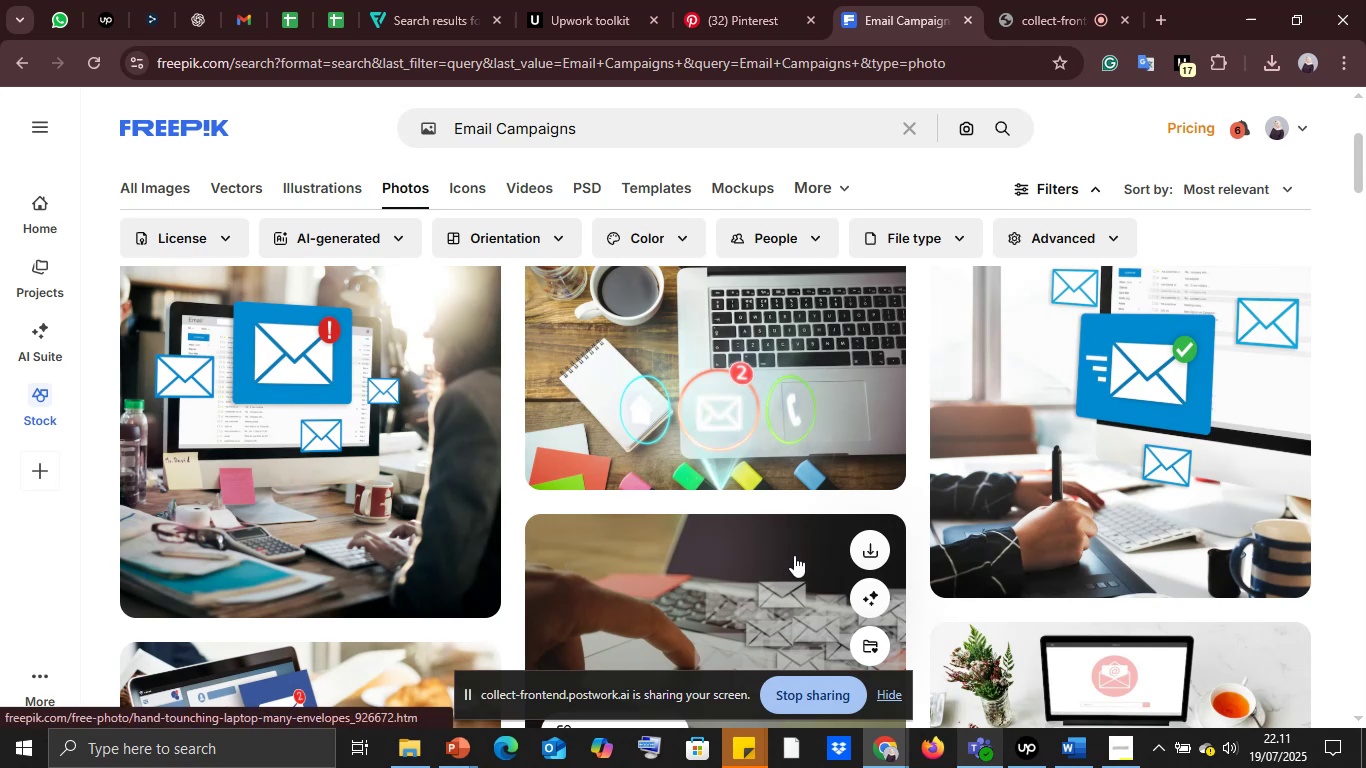 
scroll: coordinate [808, 544], scroll_direction: down, amount: 6.0
 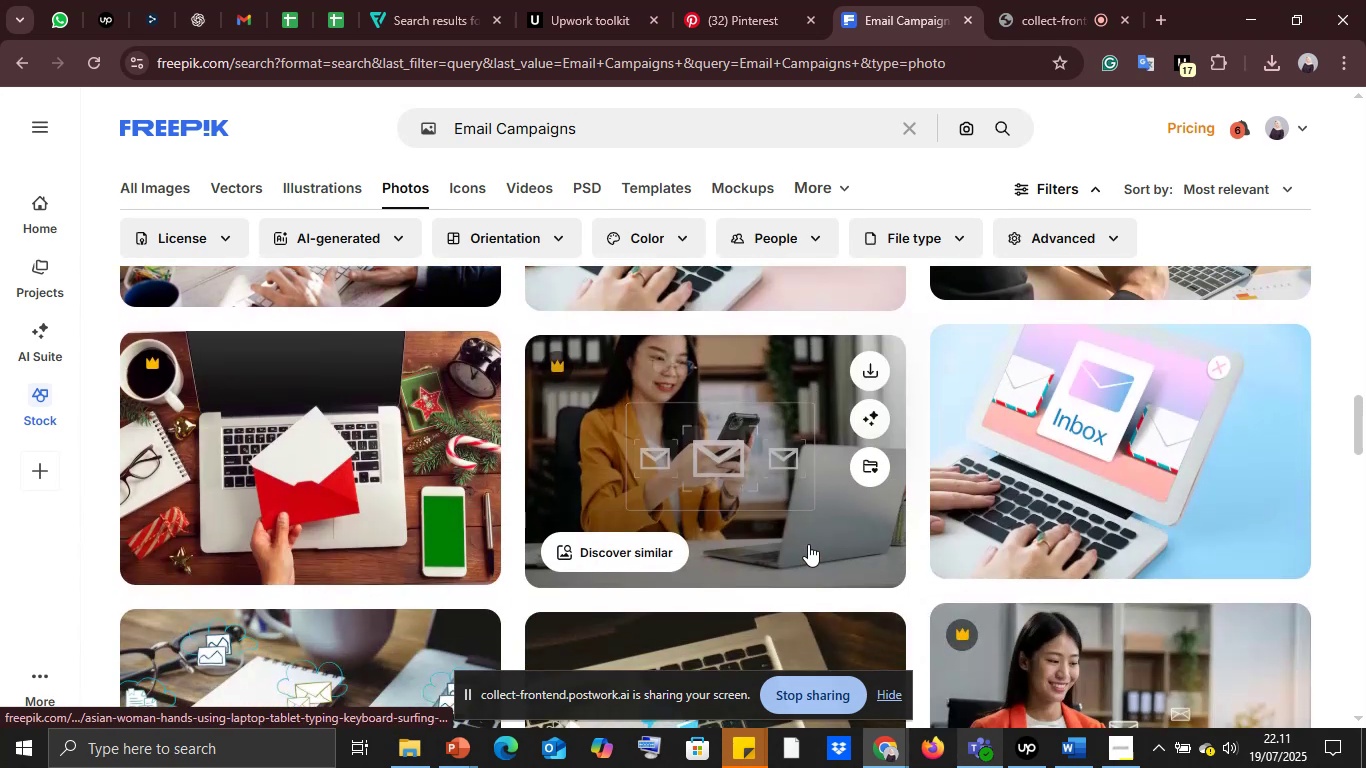 
scroll: coordinate [808, 544], scroll_direction: up, amount: 25.0
 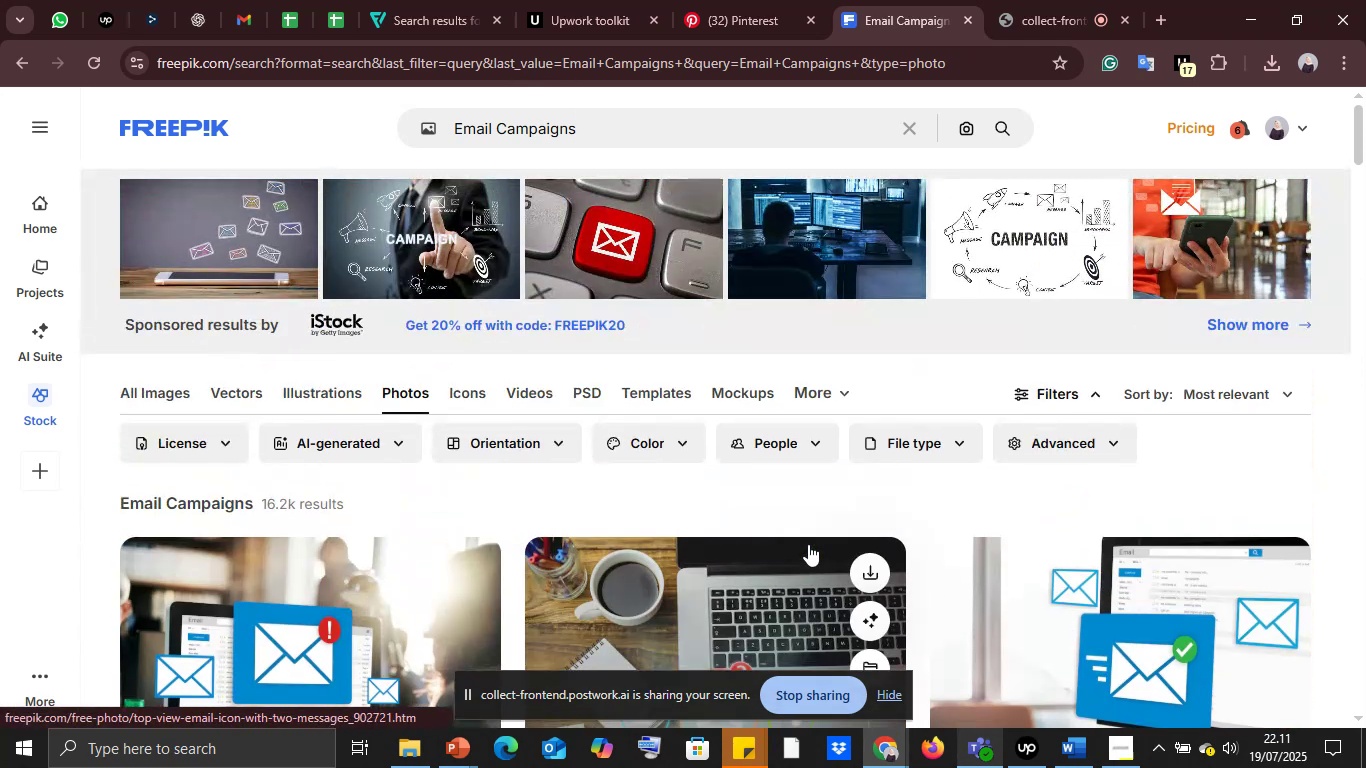 
scroll: coordinate [808, 544], scroll_direction: down, amount: 2.0
 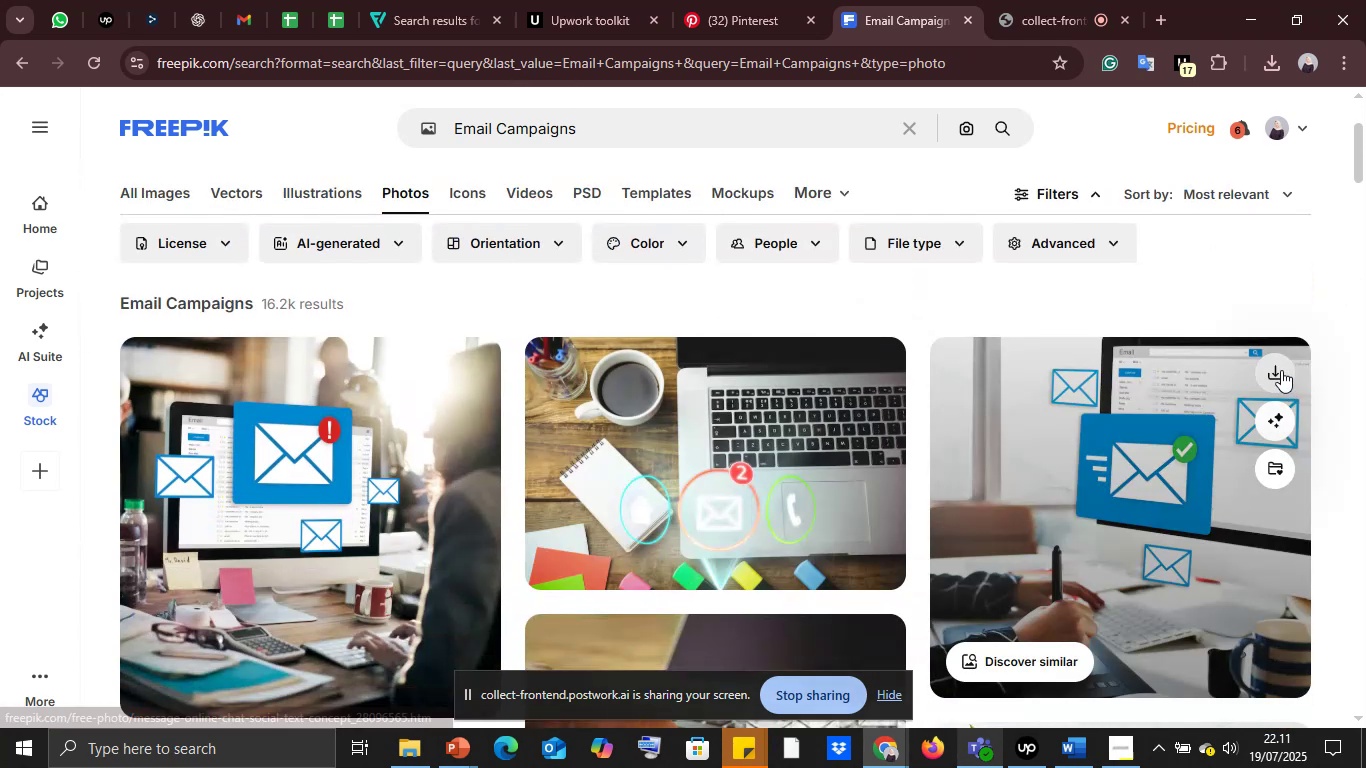 
left_click([1281, 370])
 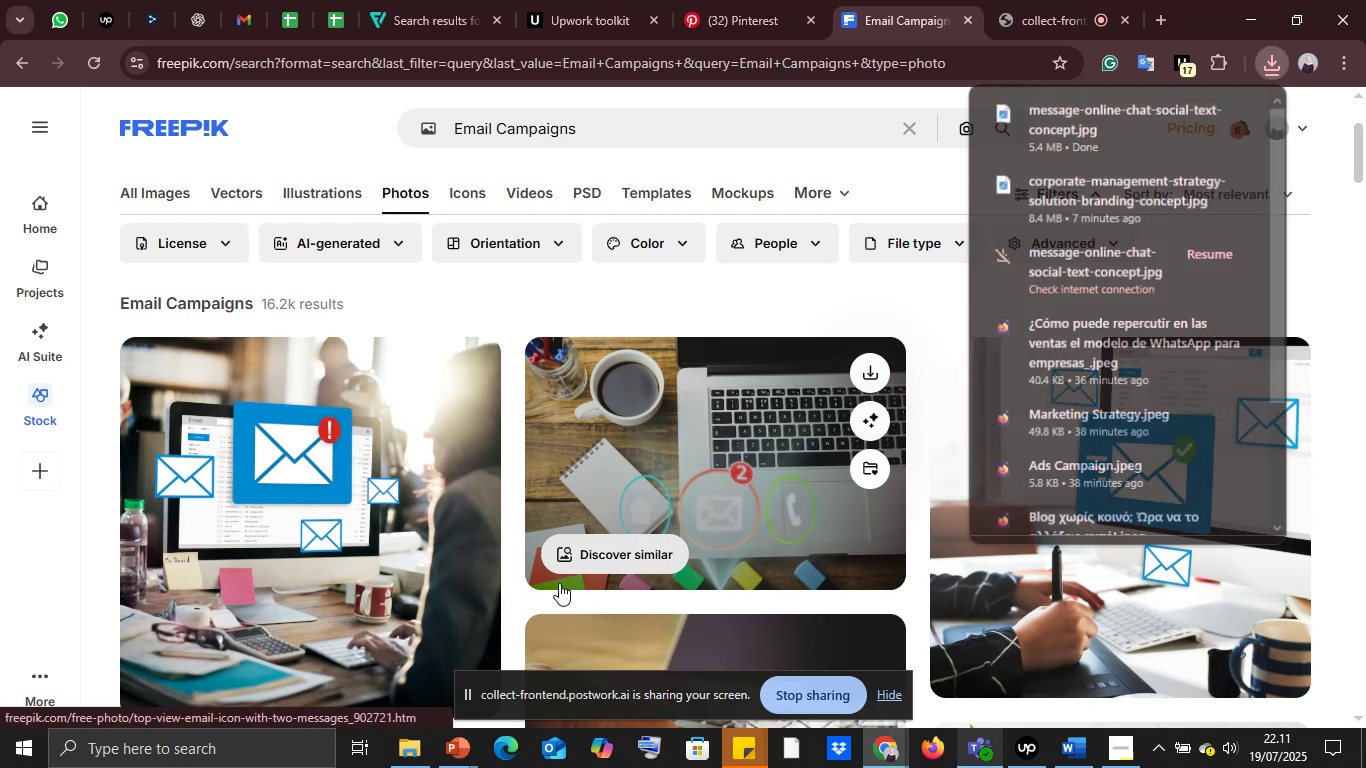 
wait(5.52)
 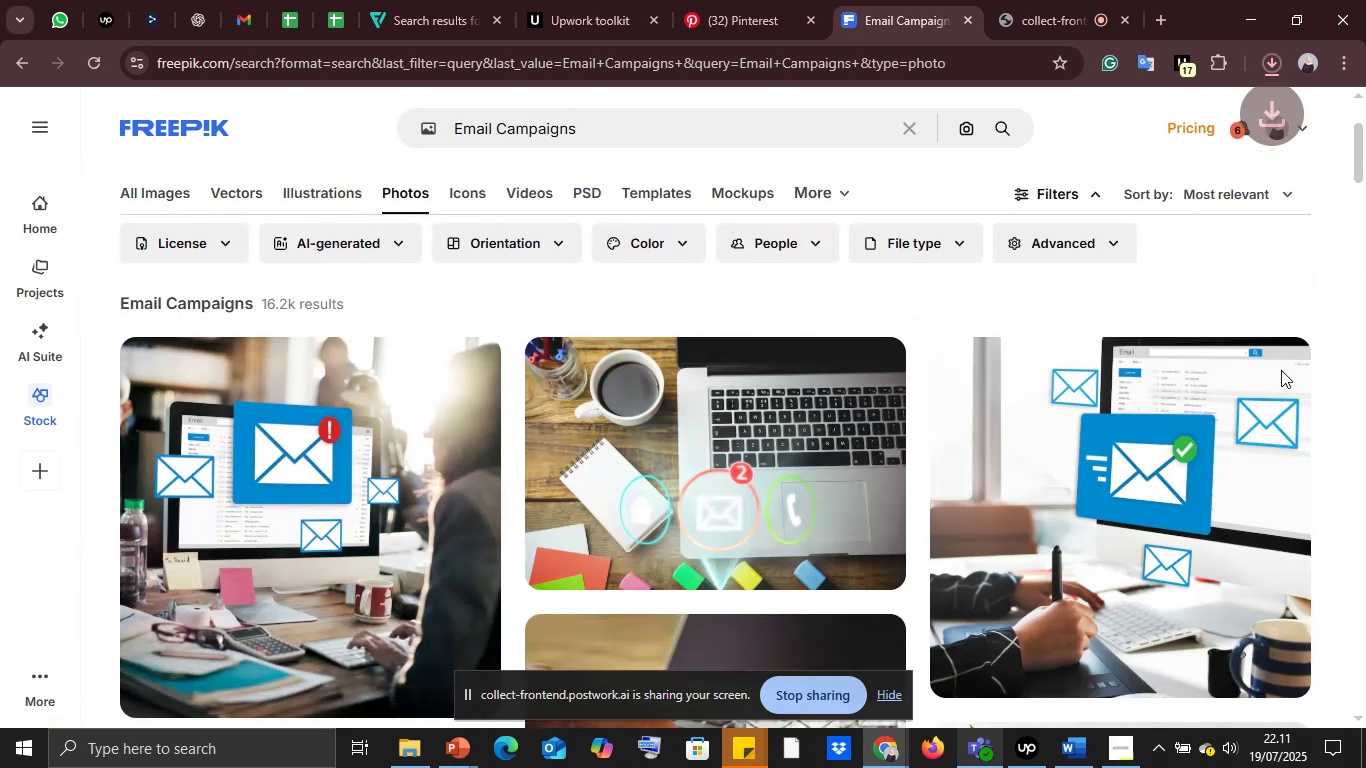 
left_click([456, 767])
 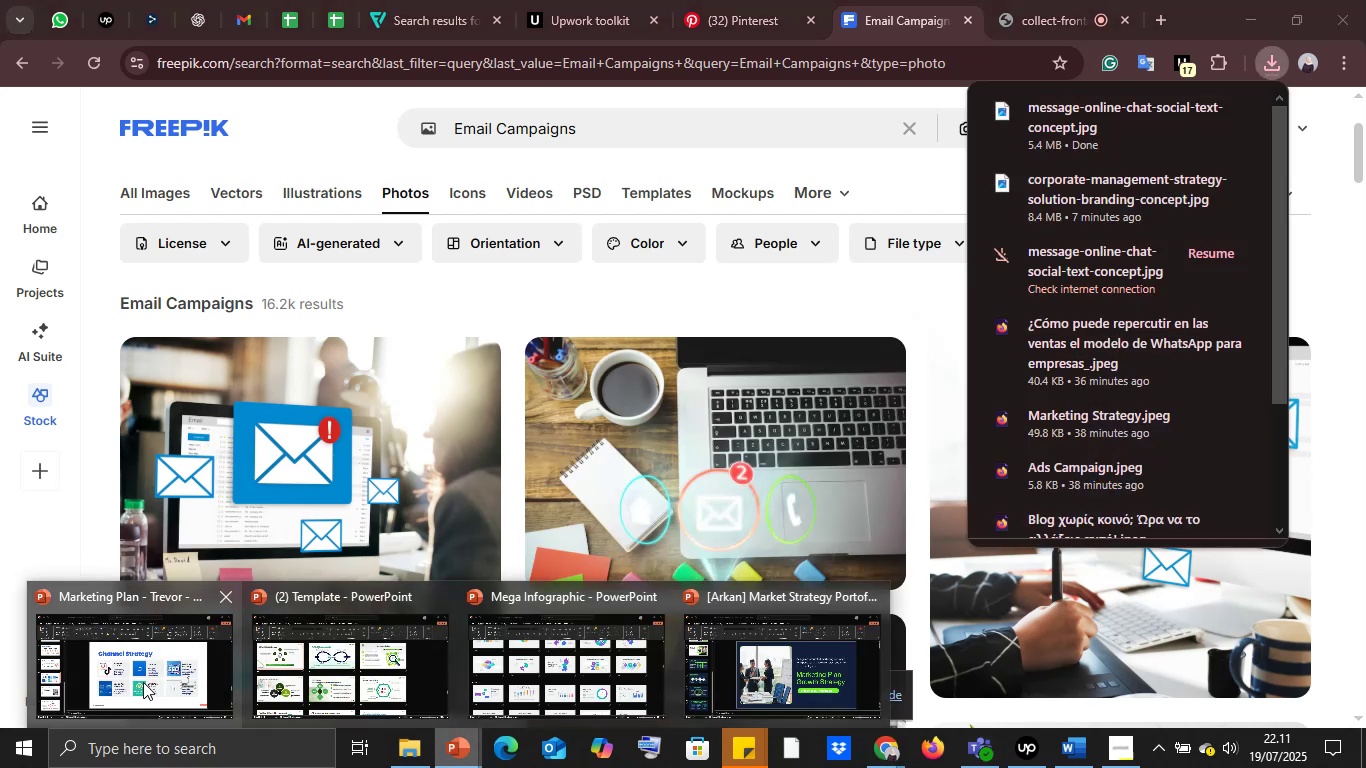 
left_click([143, 682])
 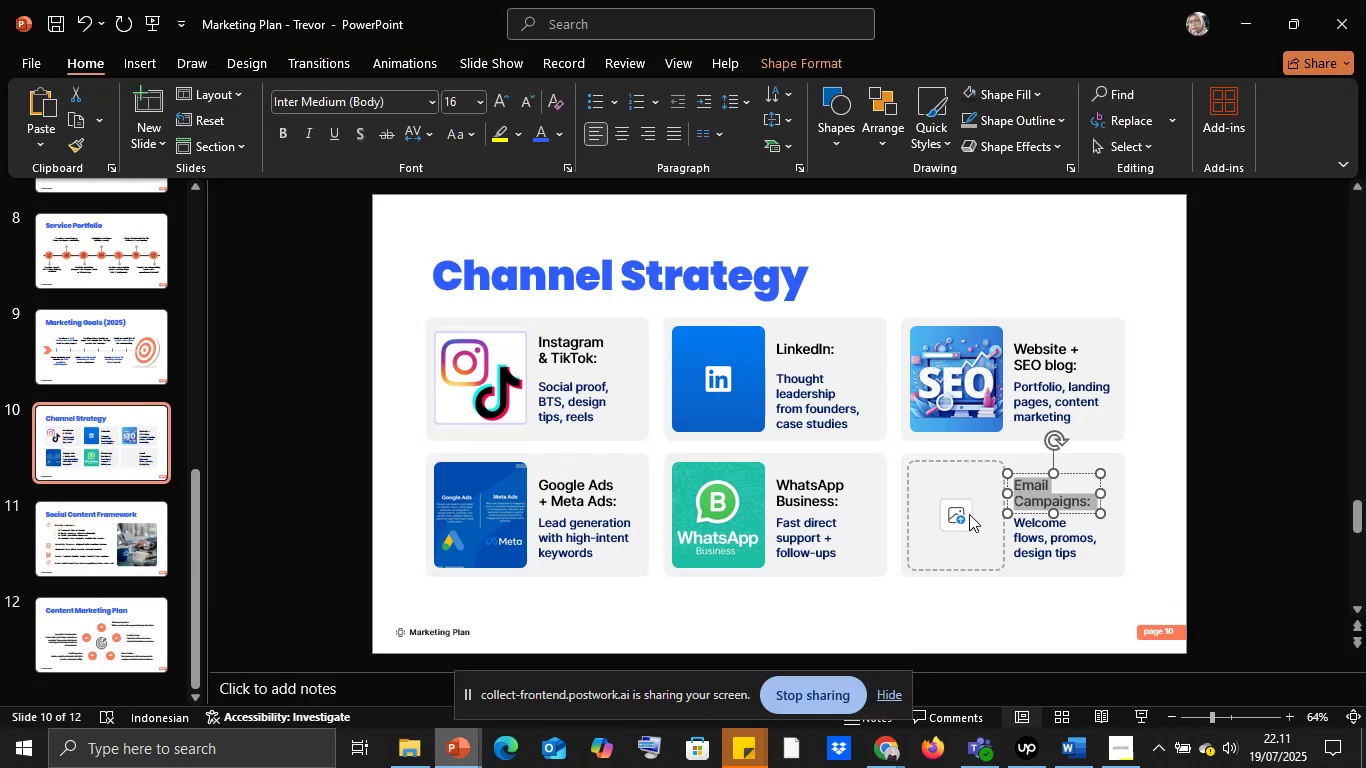 
left_click([969, 514])
 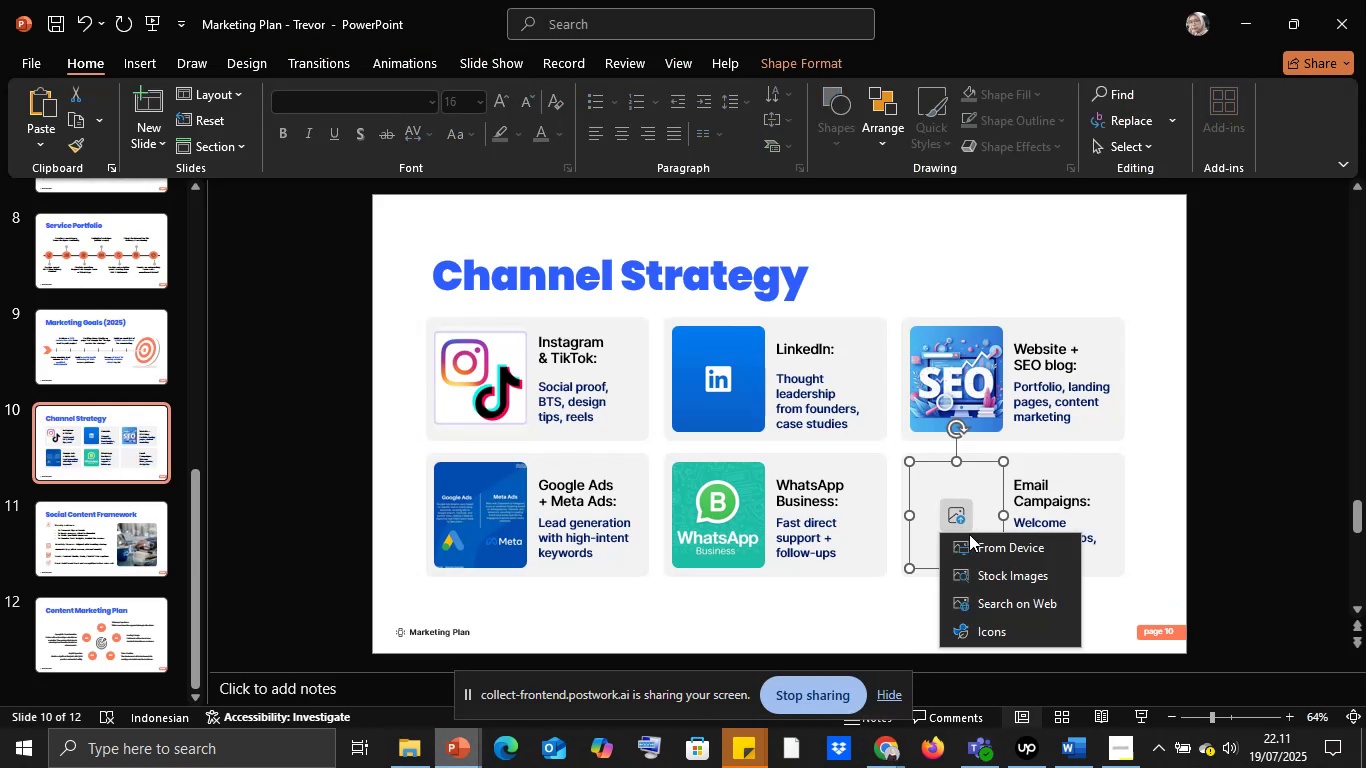 
left_click([971, 540])
 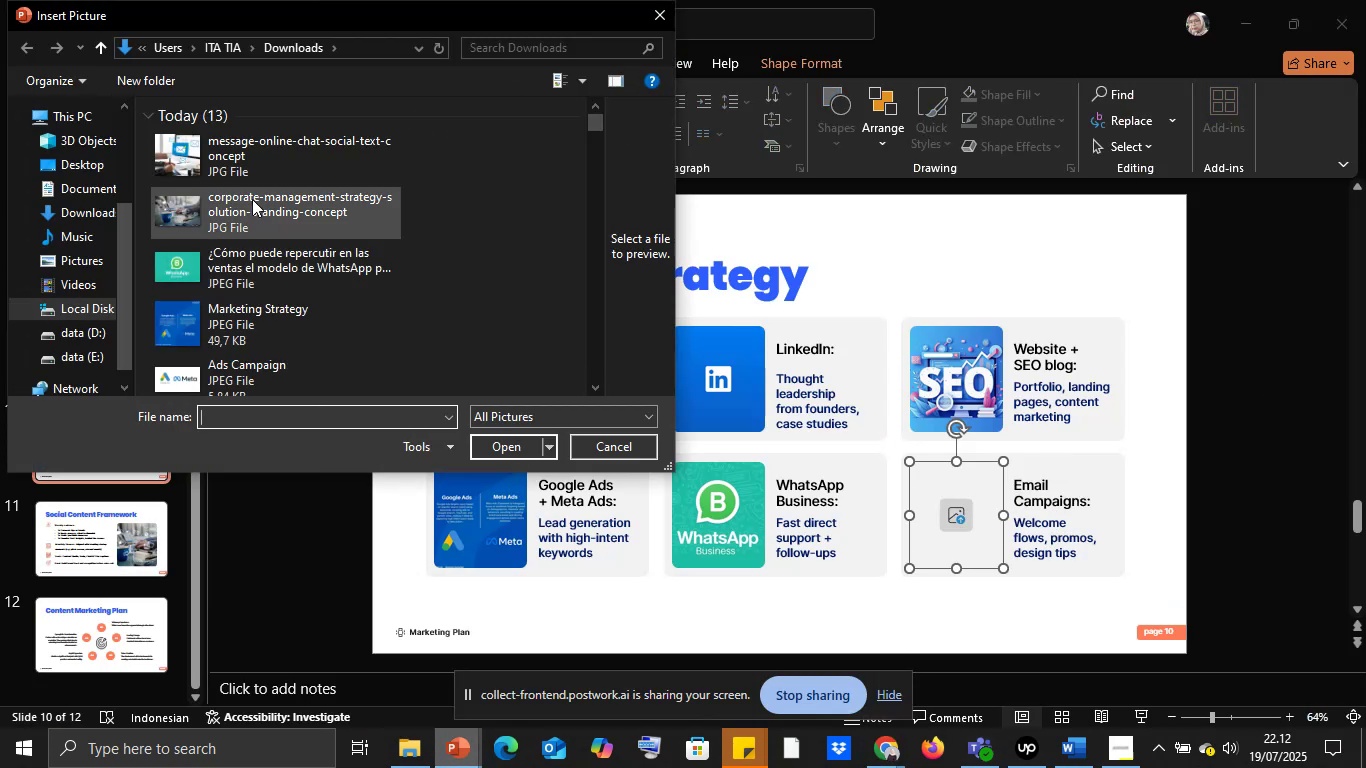 
left_click([213, 157])
 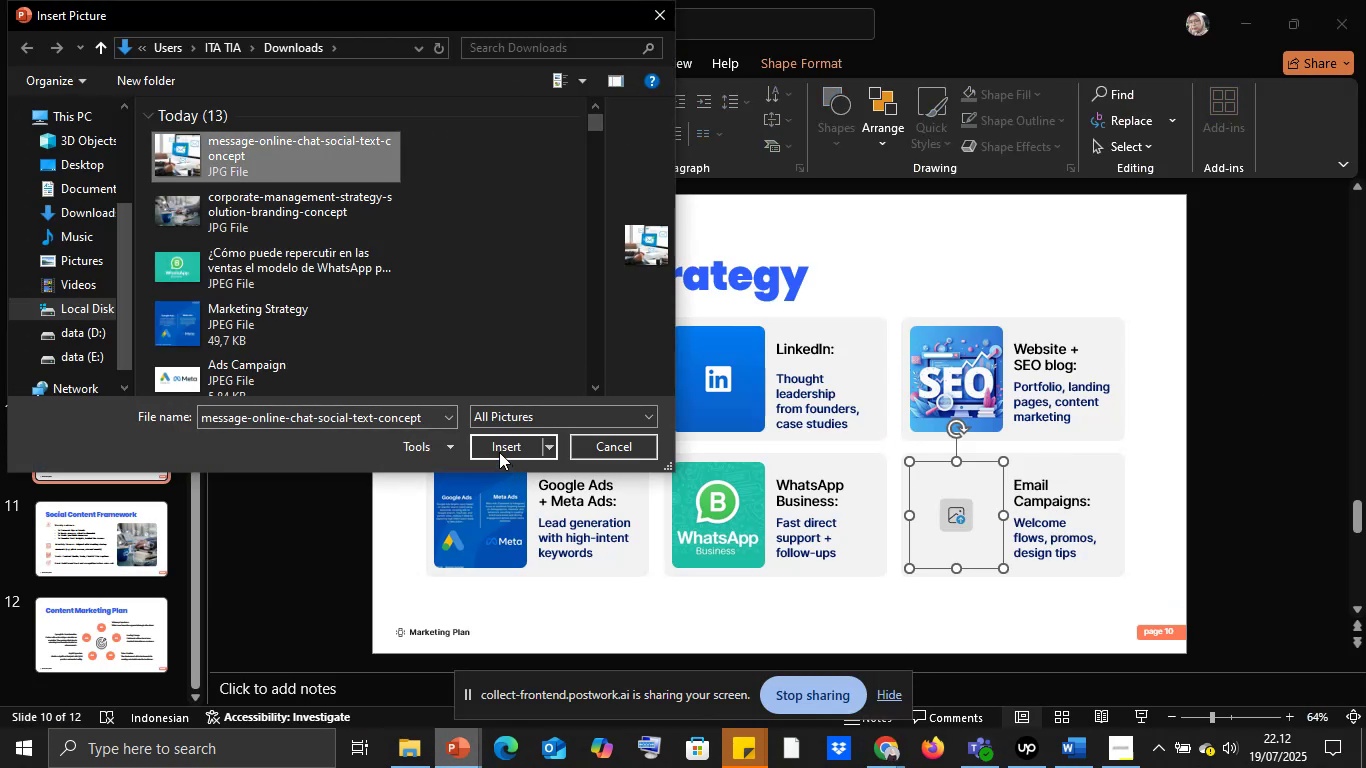 
left_click([499, 451])
 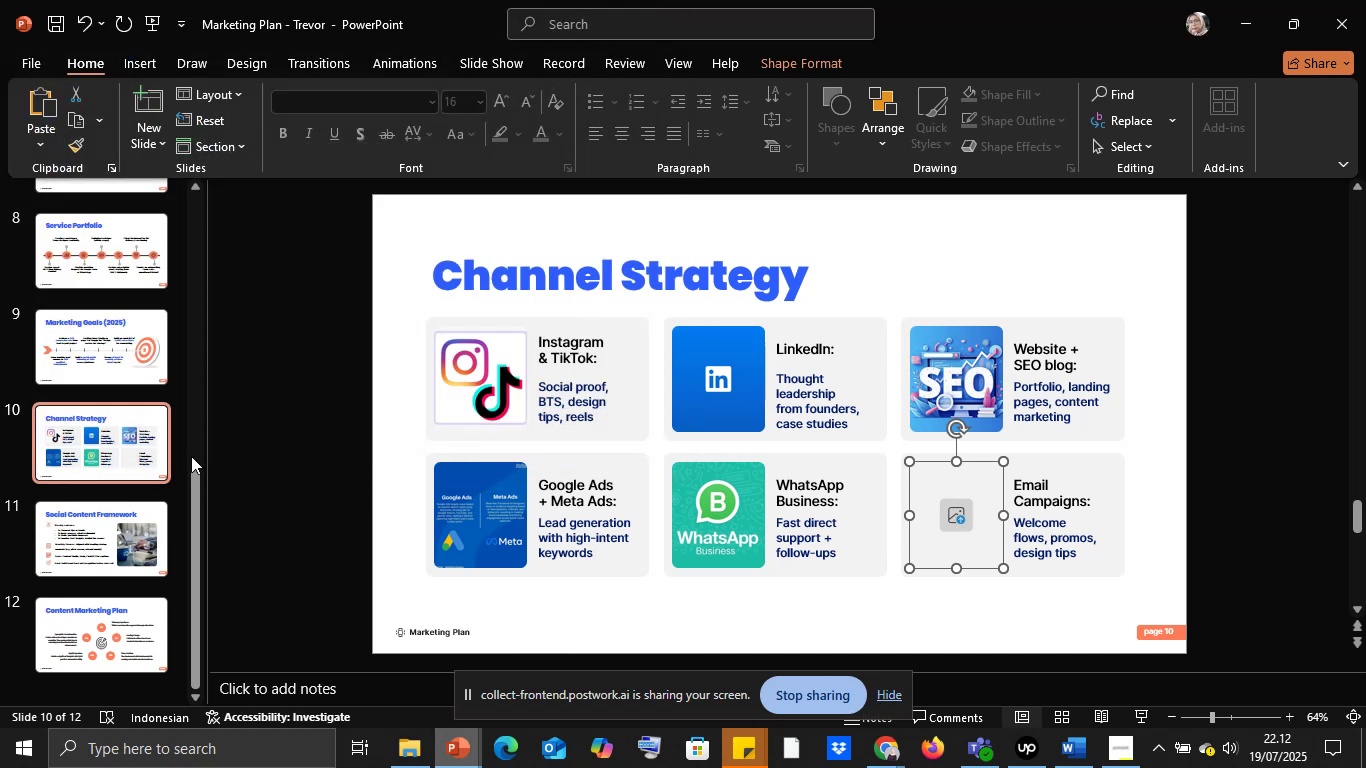 
left_click([246, 430])
 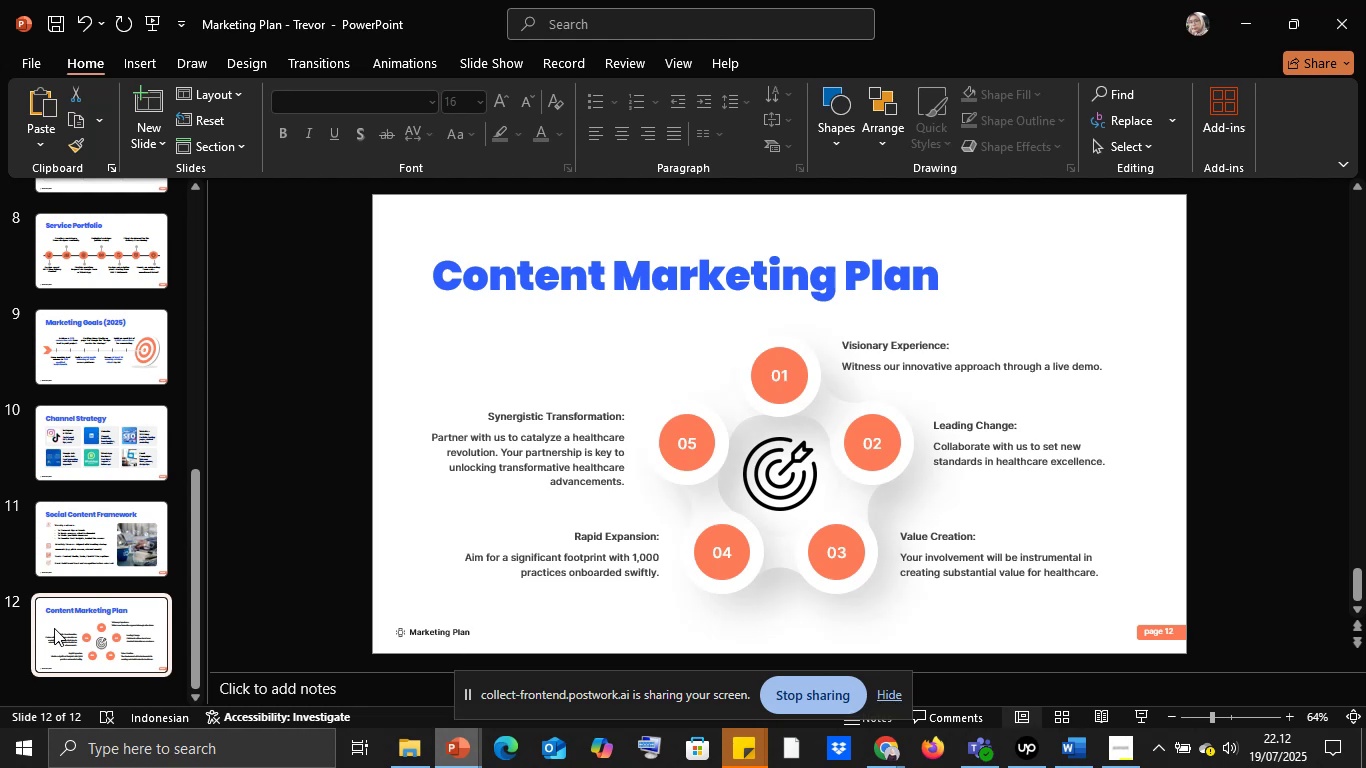 
wait(26.12)
 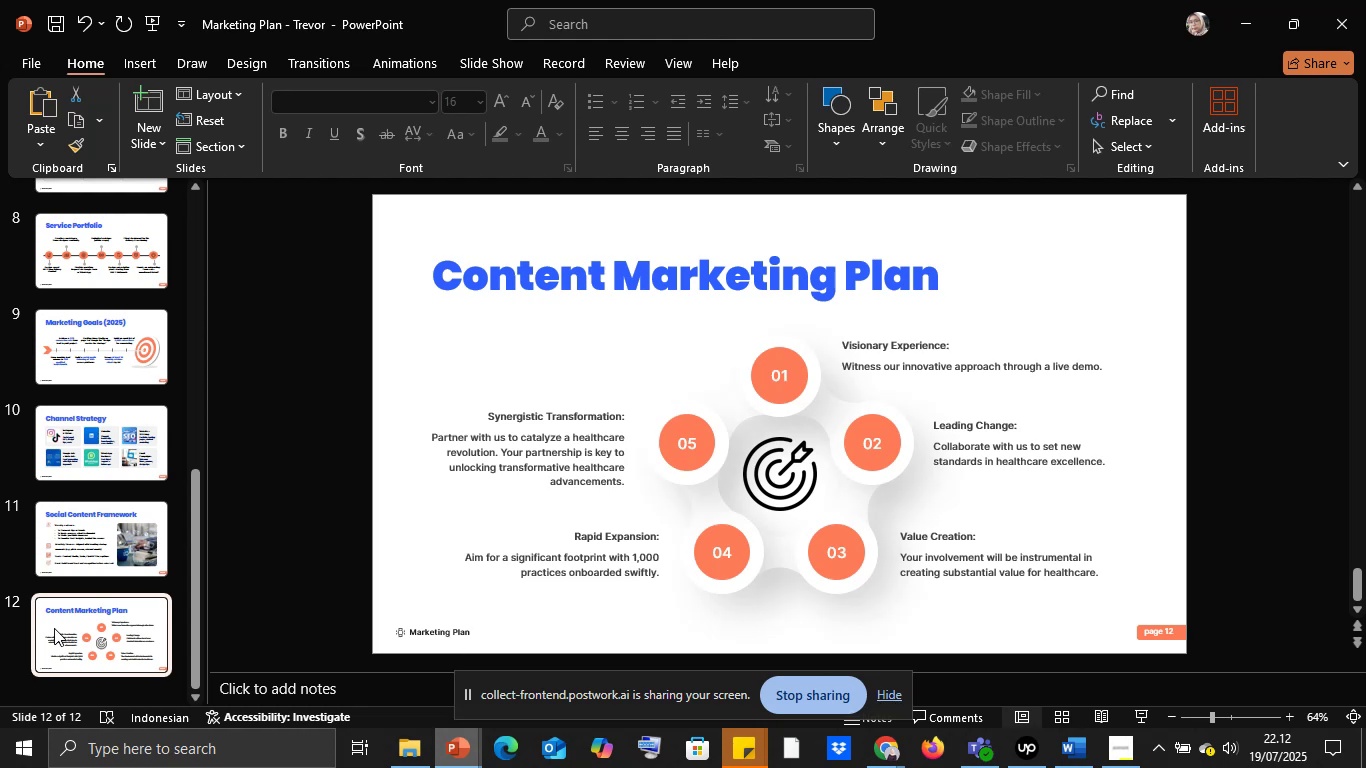 
left_click([1035, 675])
 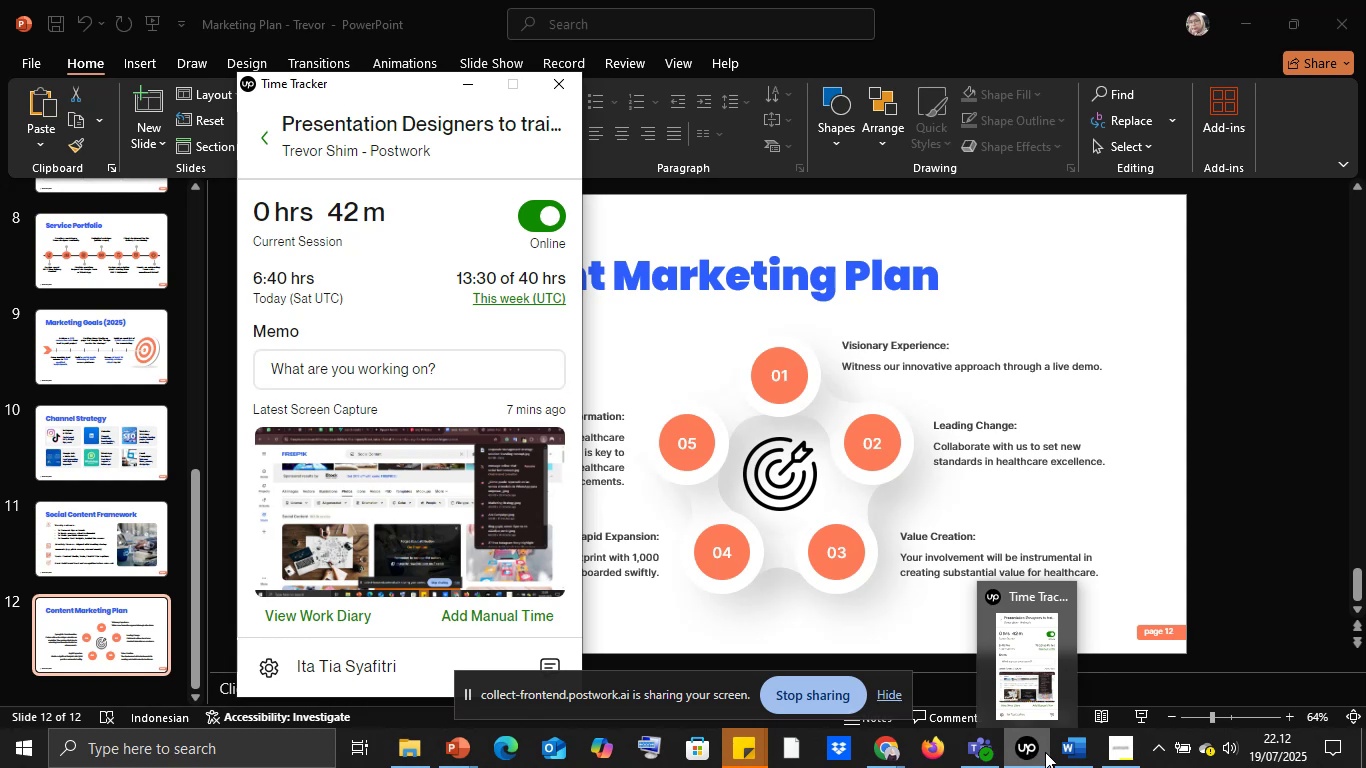 
left_click([1057, 757])
 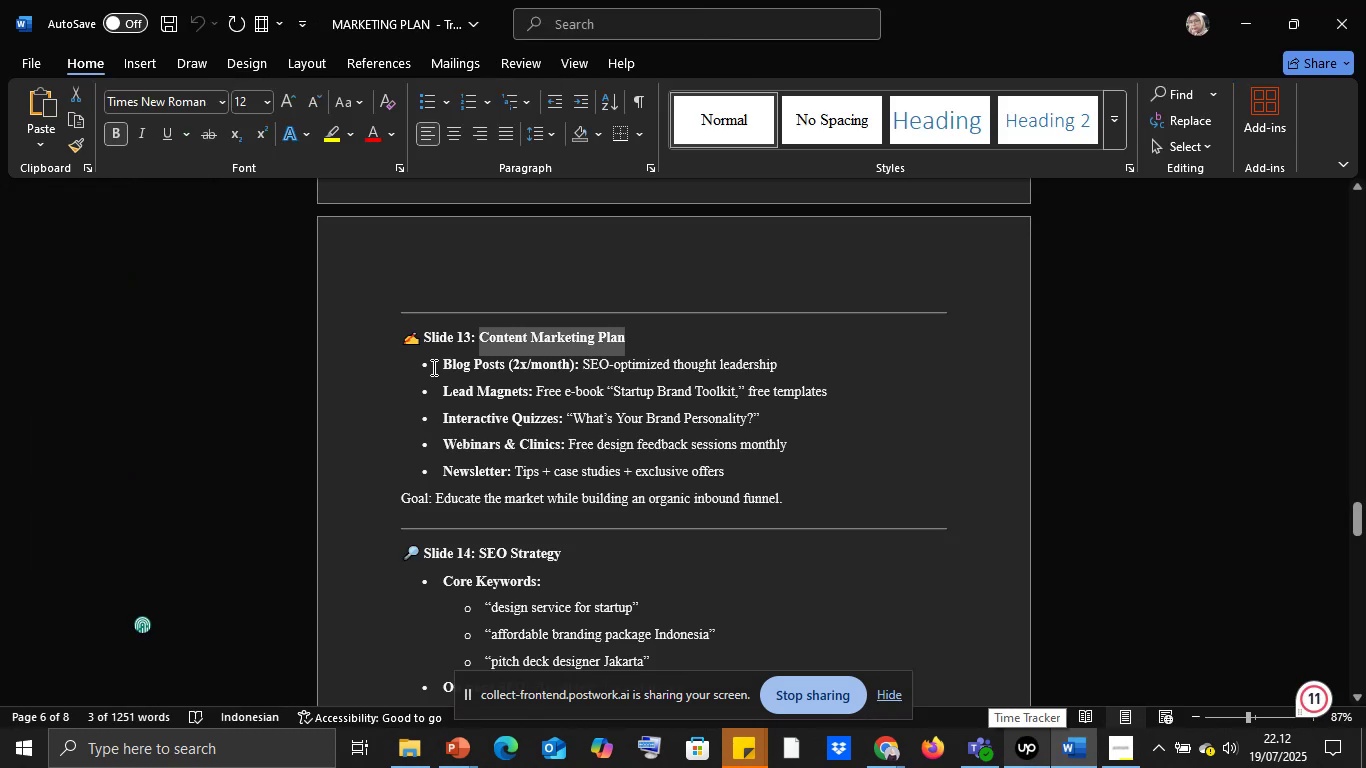 
wait(8.86)
 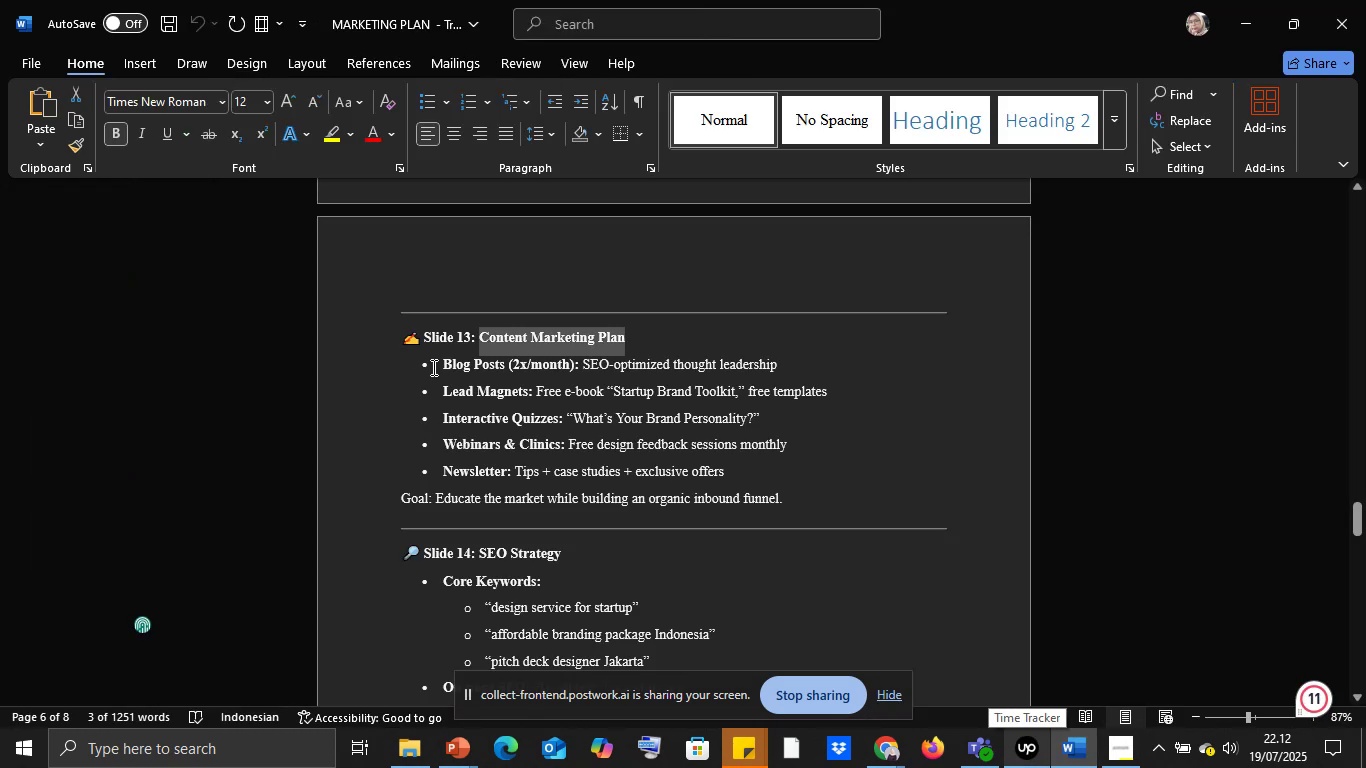 
left_click([1117, 597])
 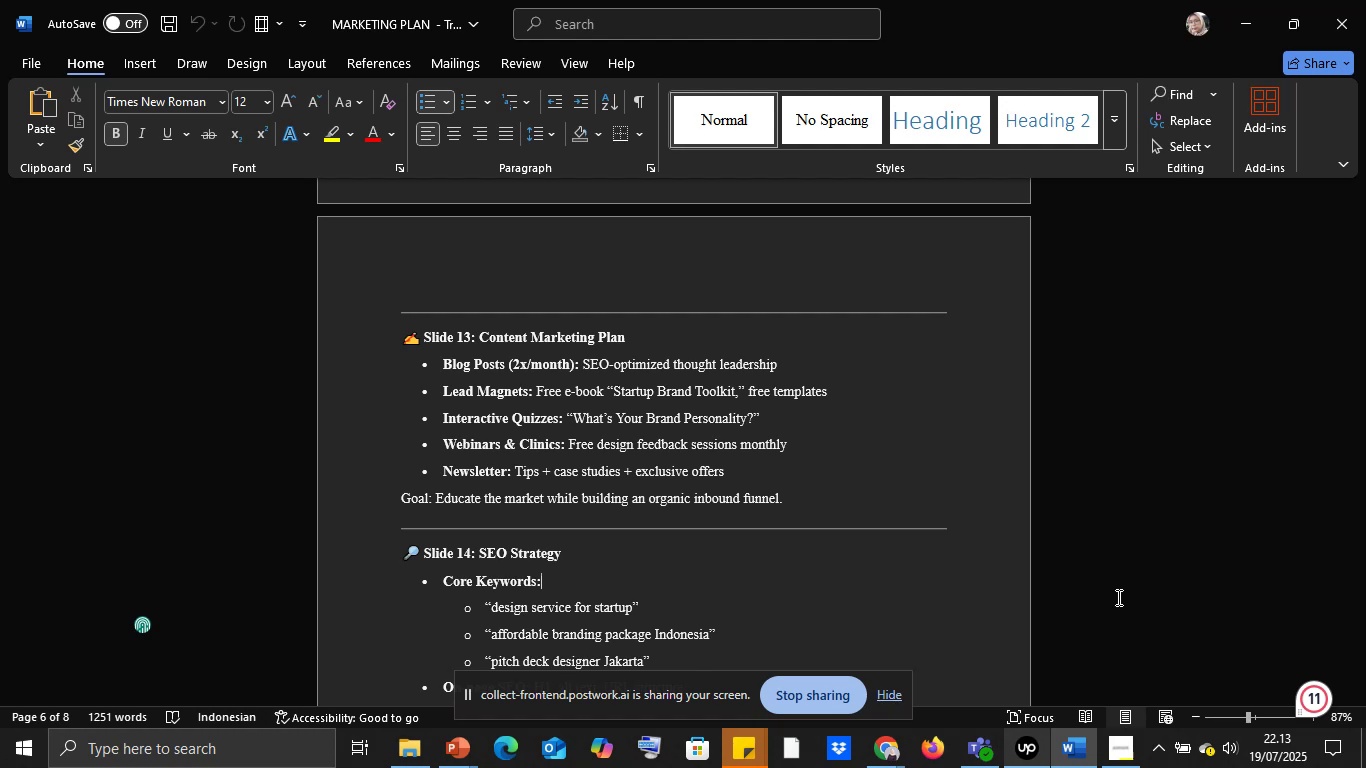 
wait(59.23)
 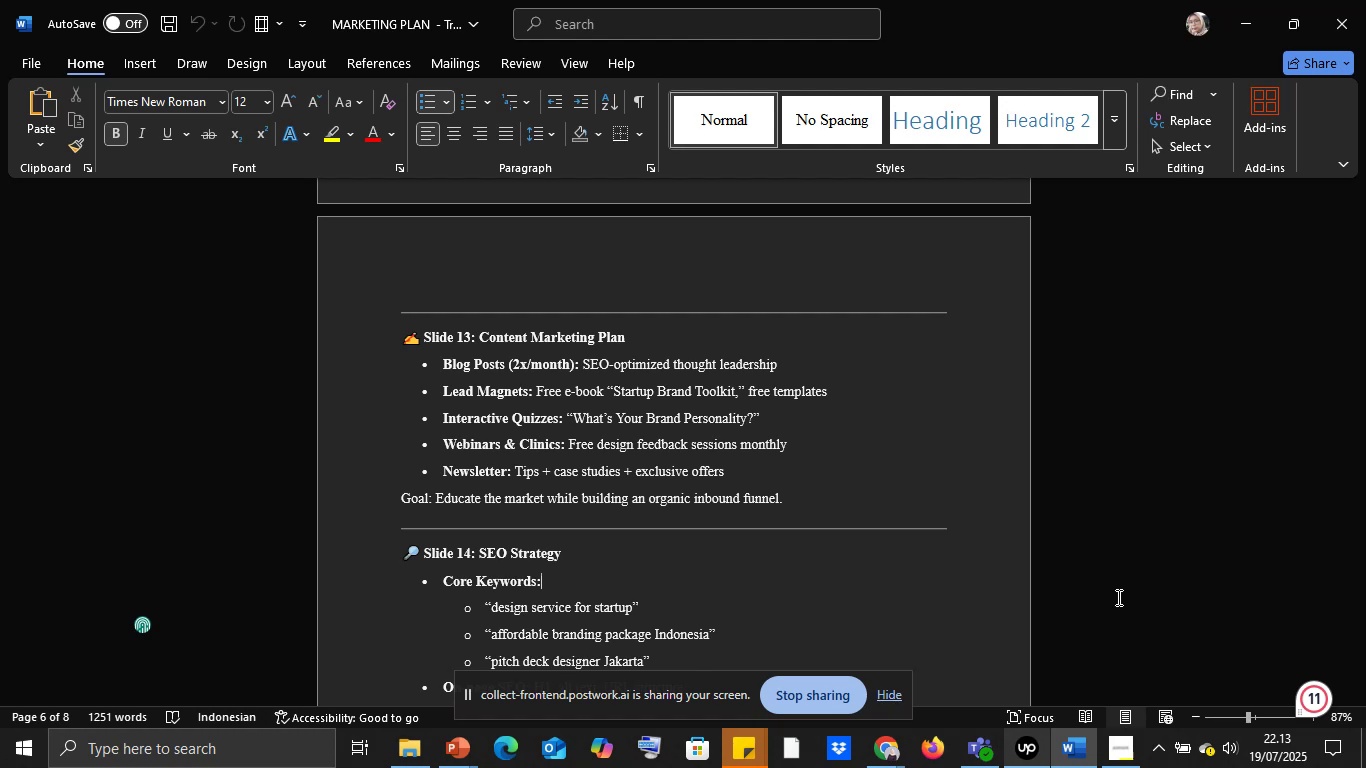 
left_click([1068, 585])
 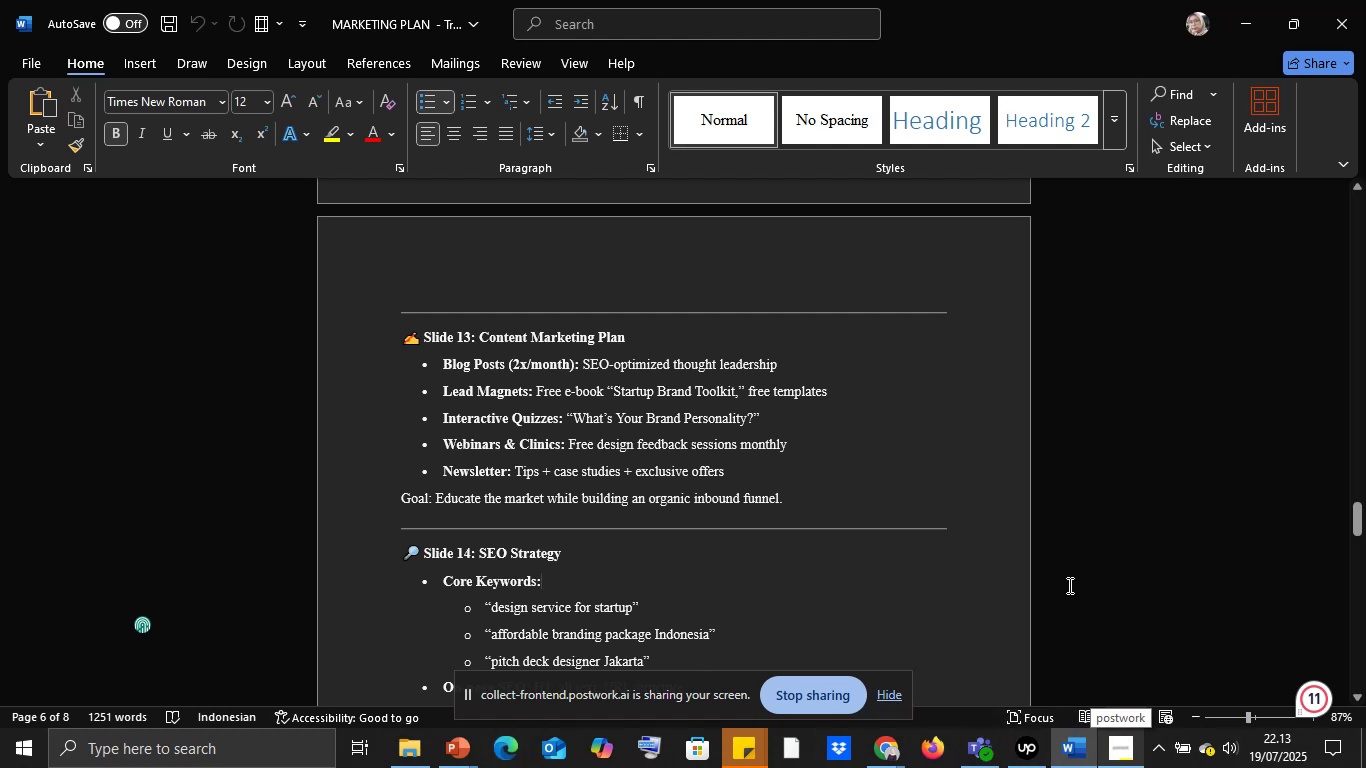 
left_click([1068, 585])
 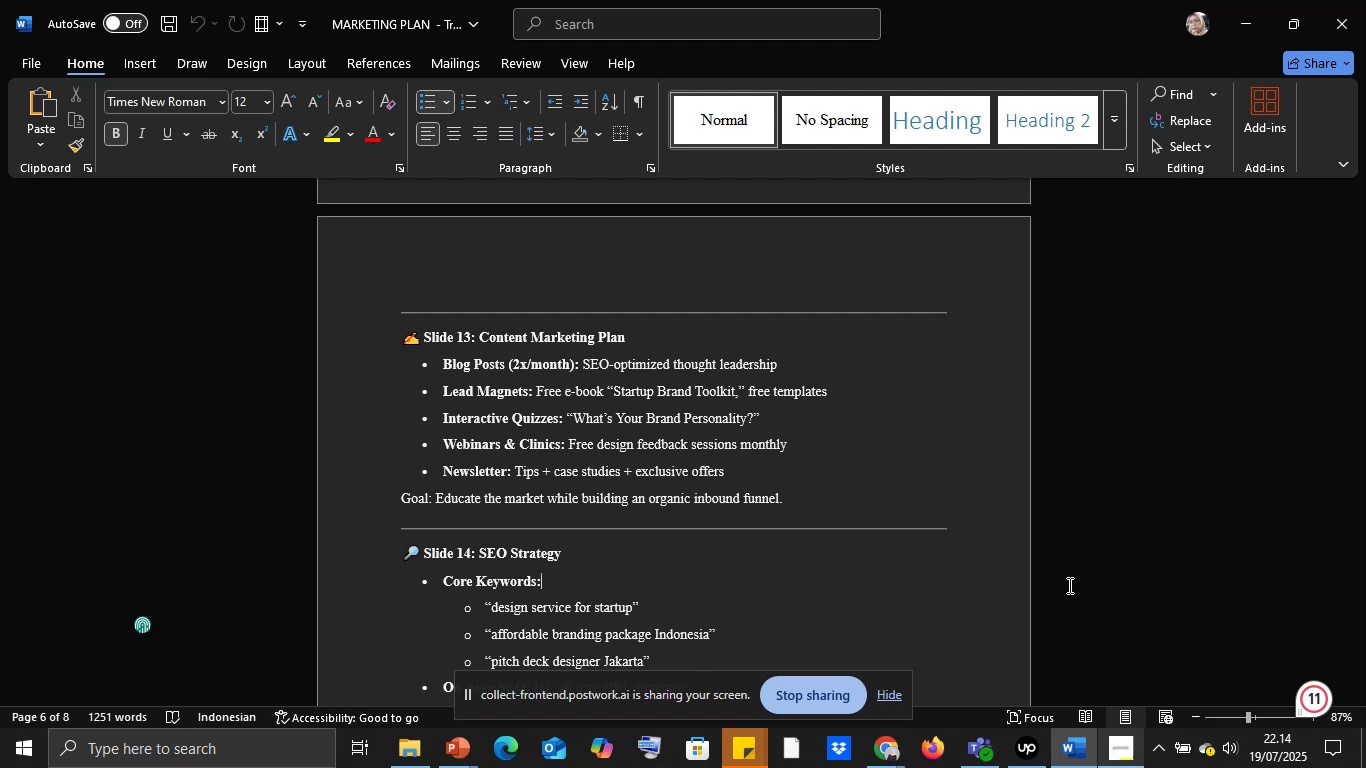 
wait(74.98)
 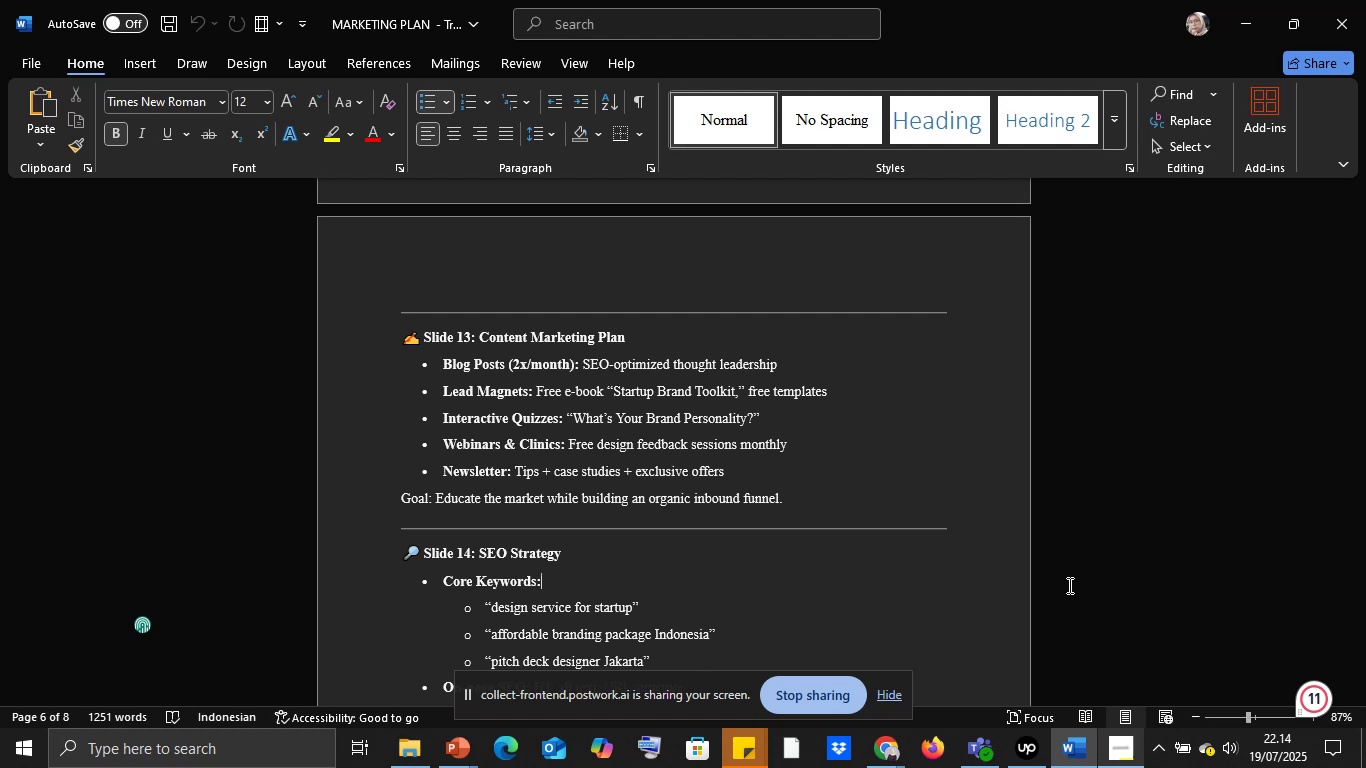 
left_click([1161, 538])
 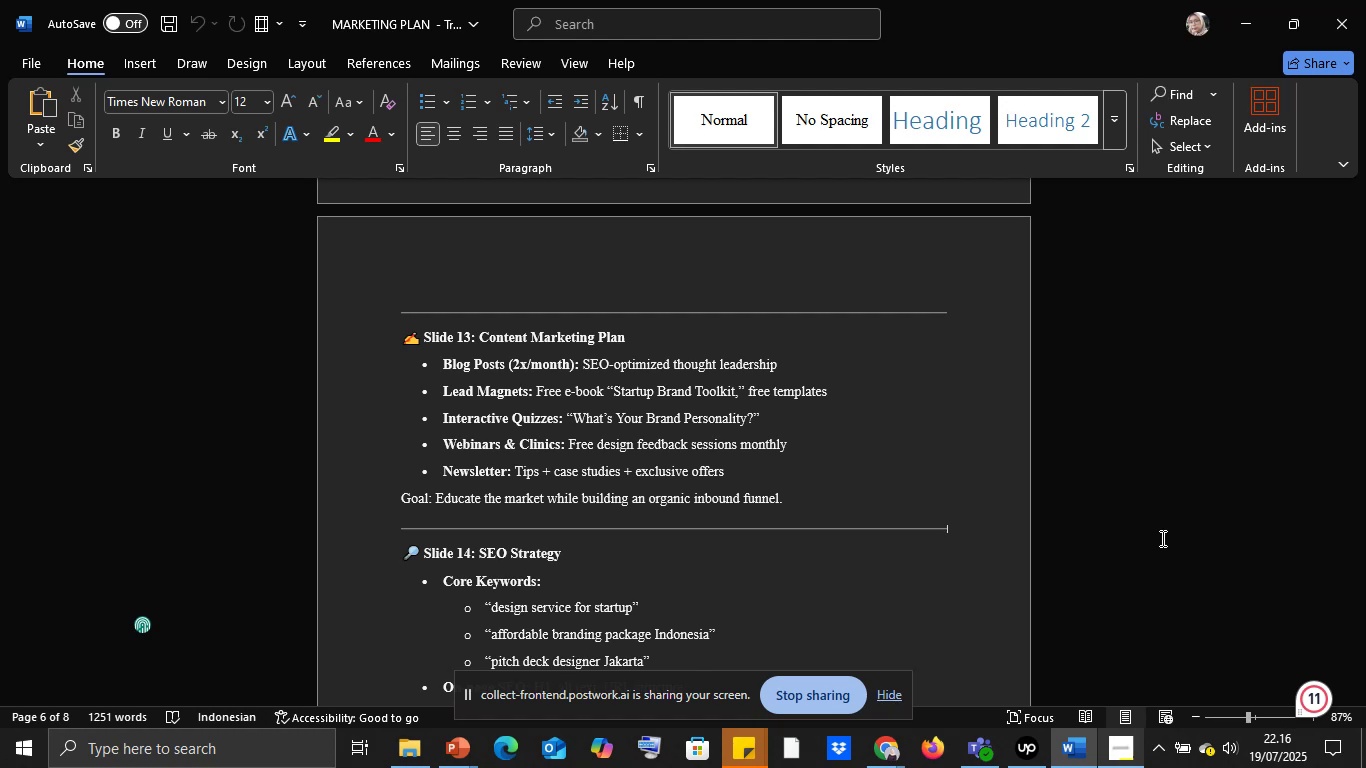 
wait(93.81)
 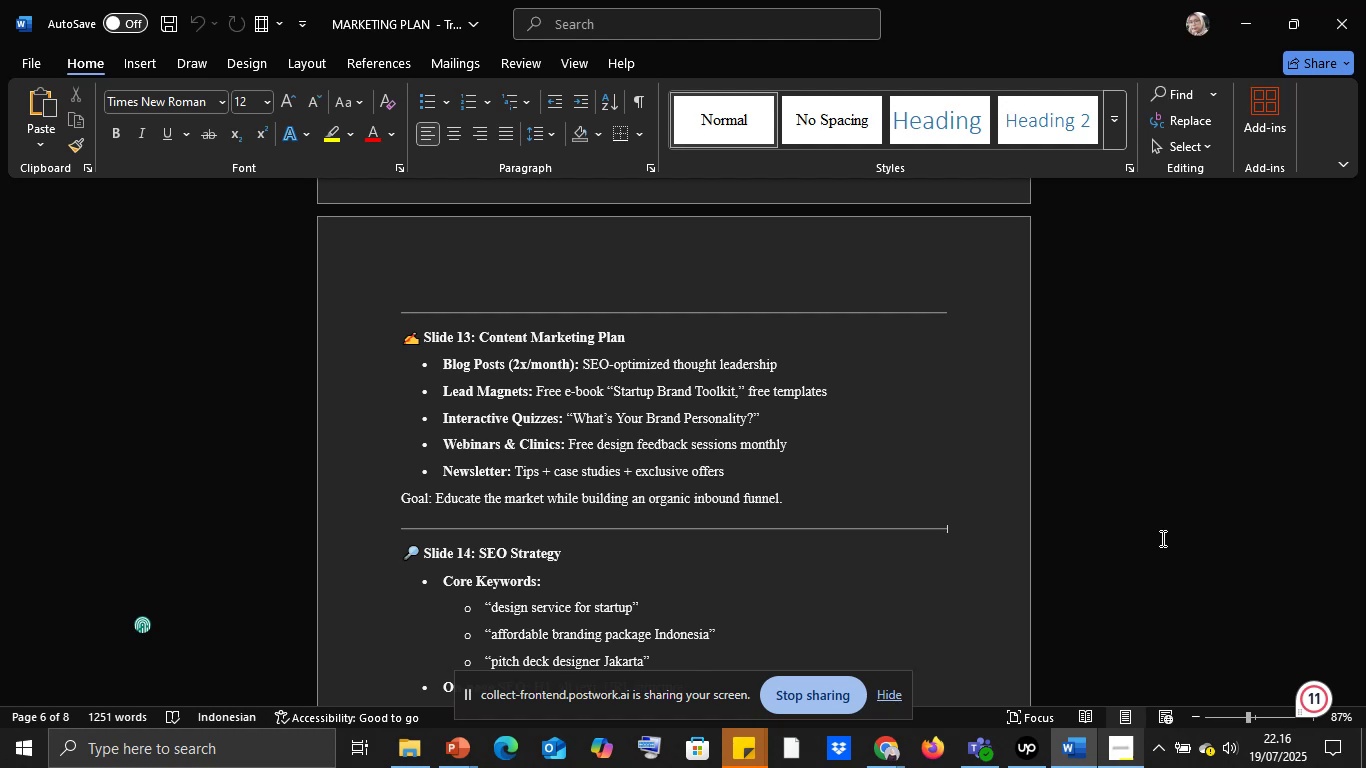 
mouse_move([581, 205])
 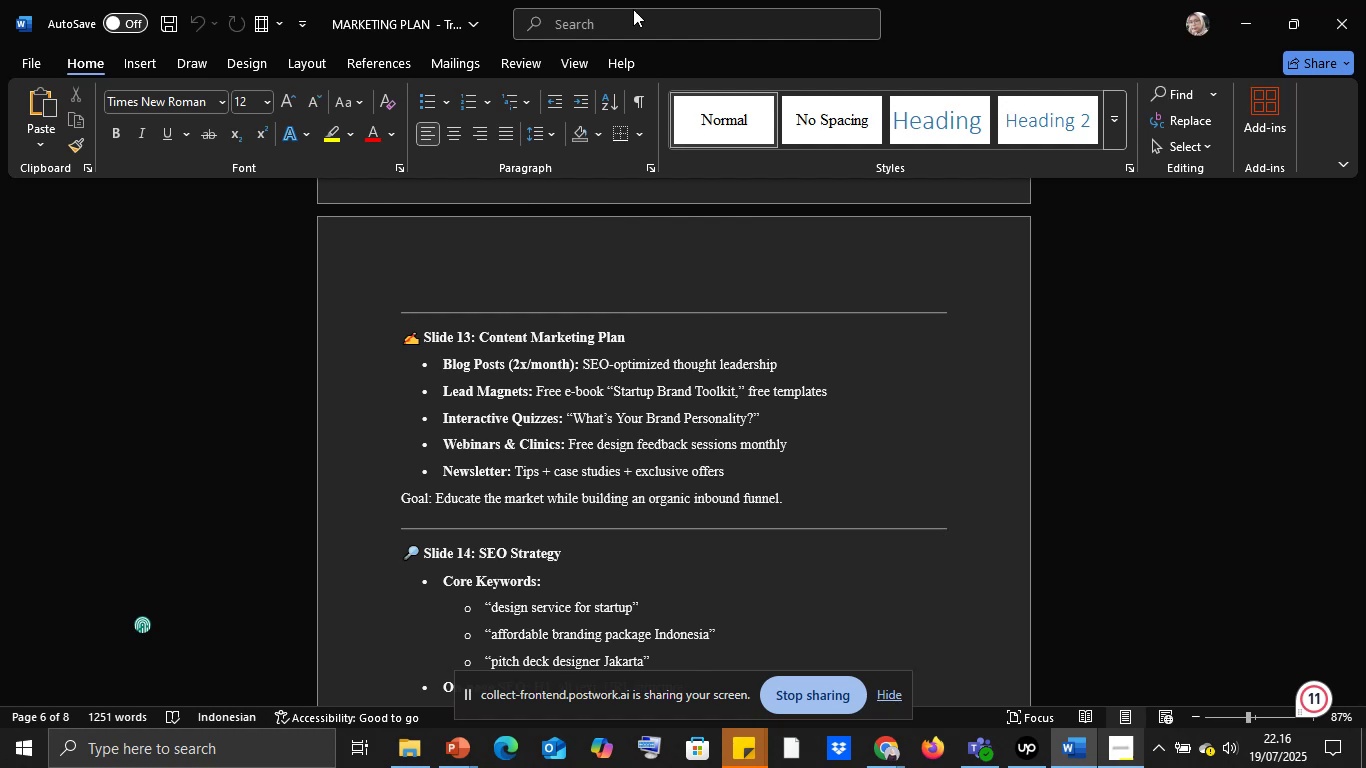 
wait(6.03)
 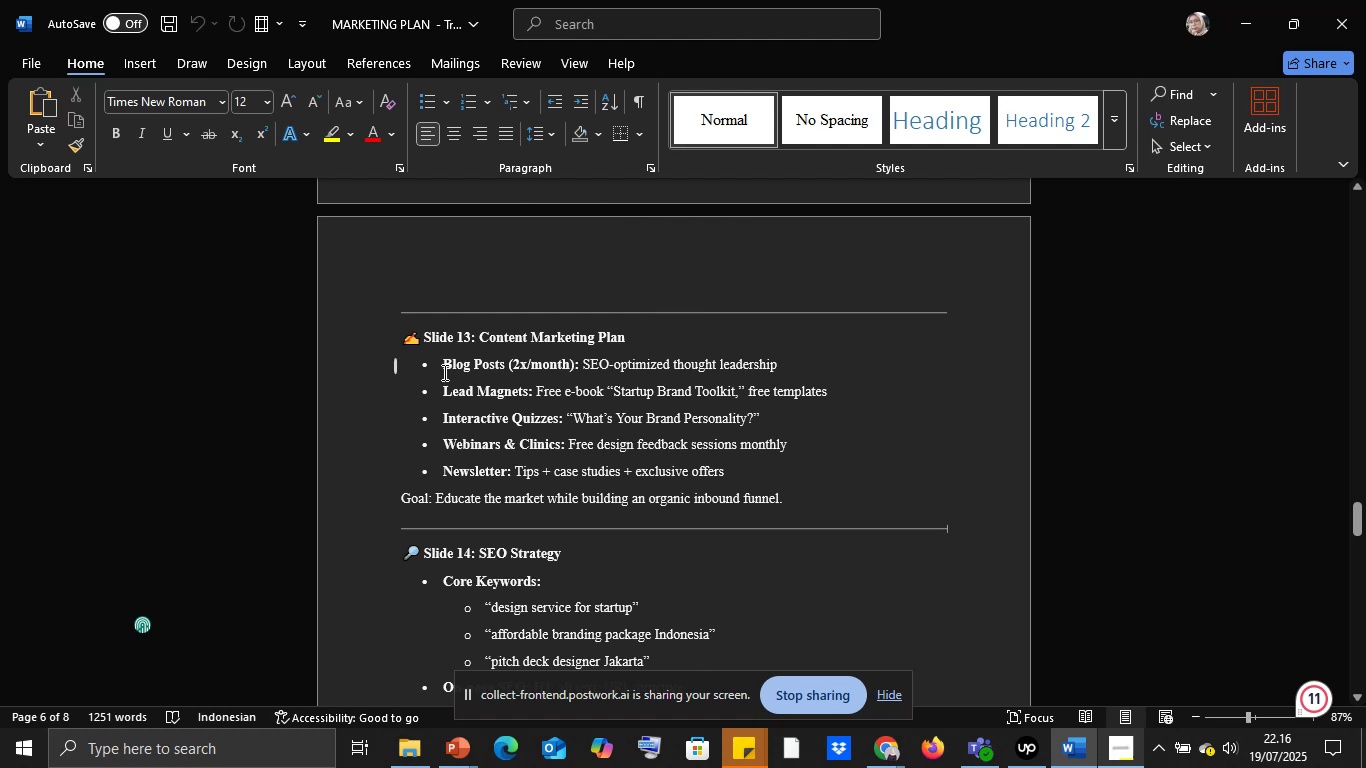 
left_click([1052, 483])
 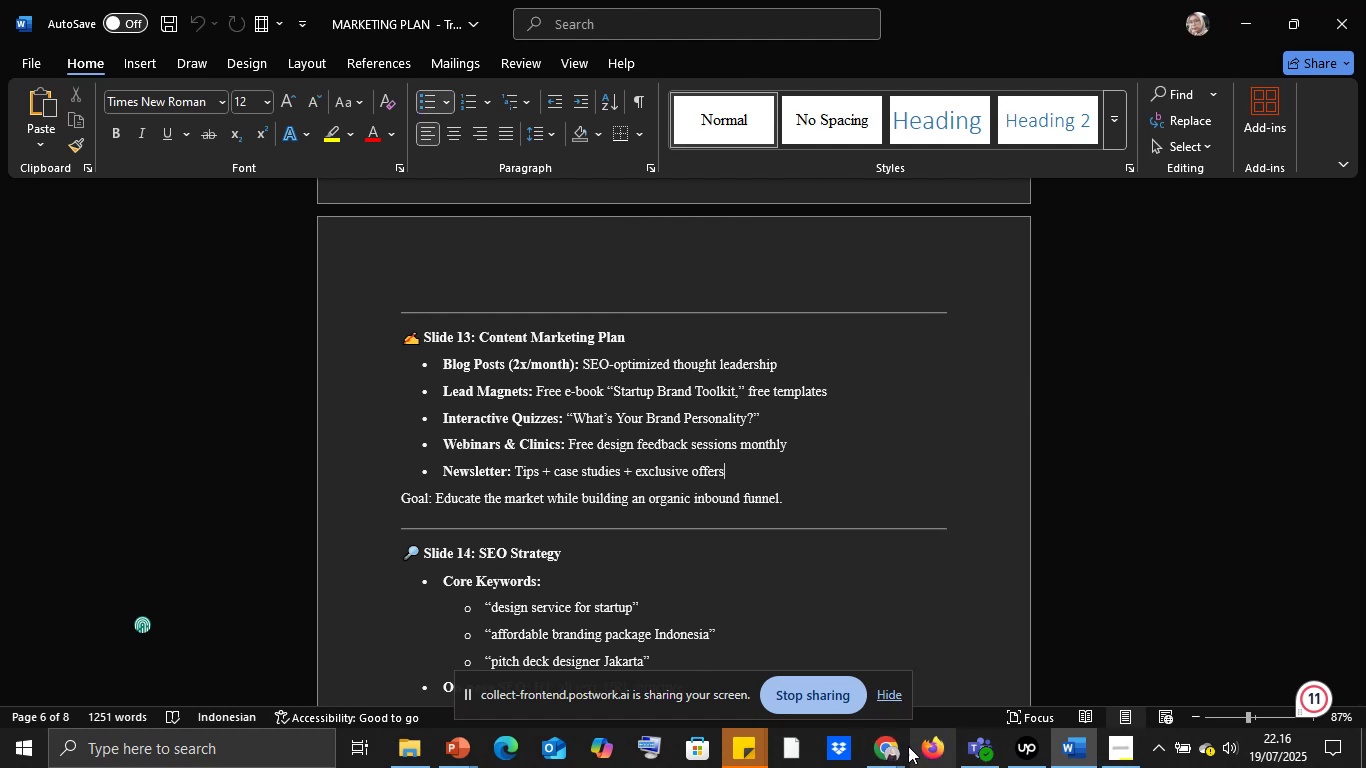 
left_click([898, 752])
 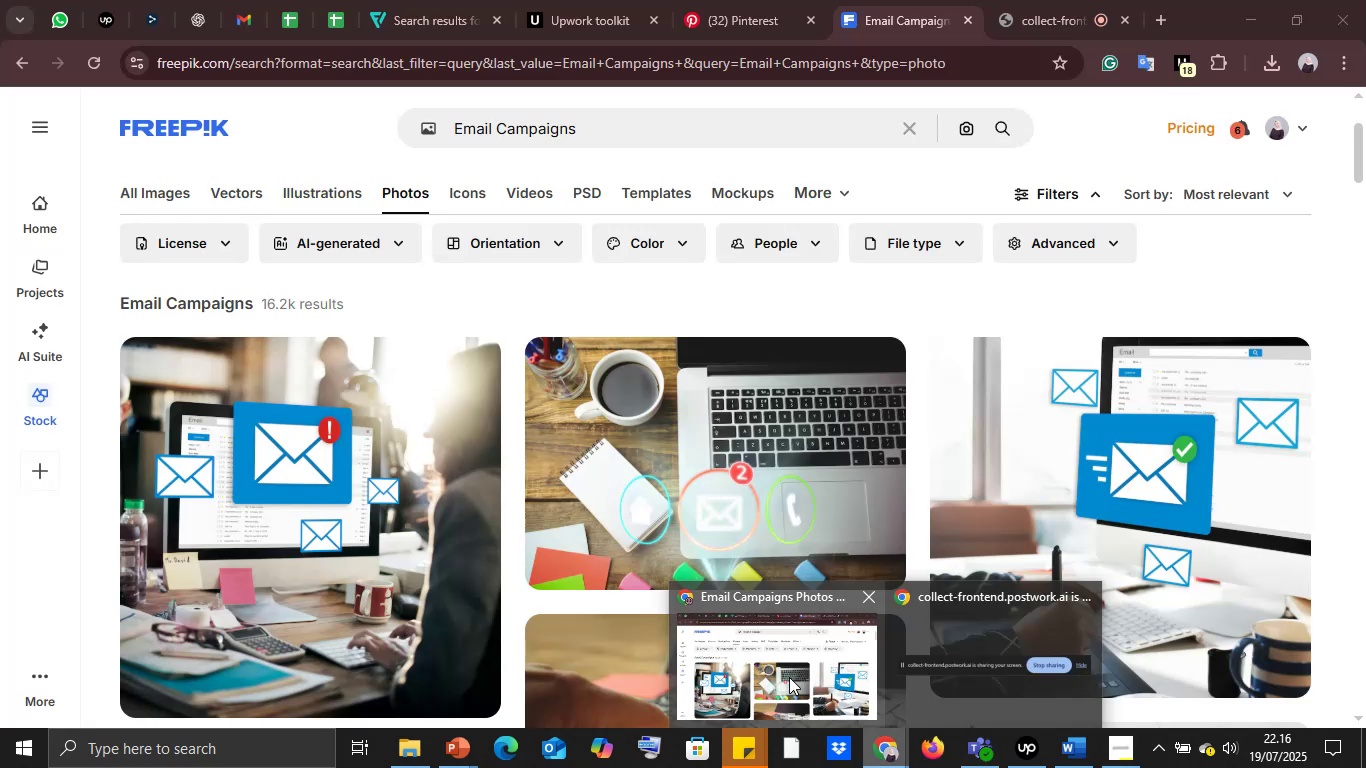 
left_click([789, 677])
 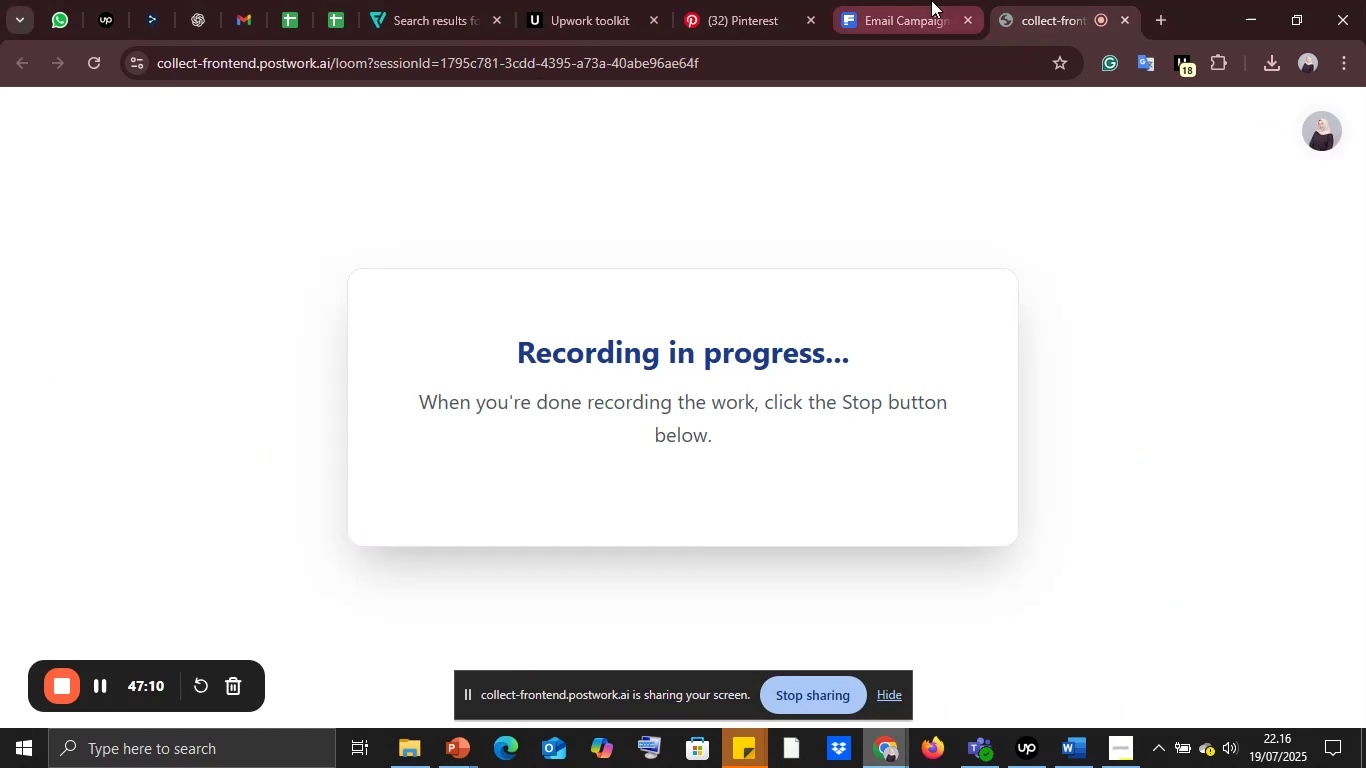 
left_click([930, 0])
 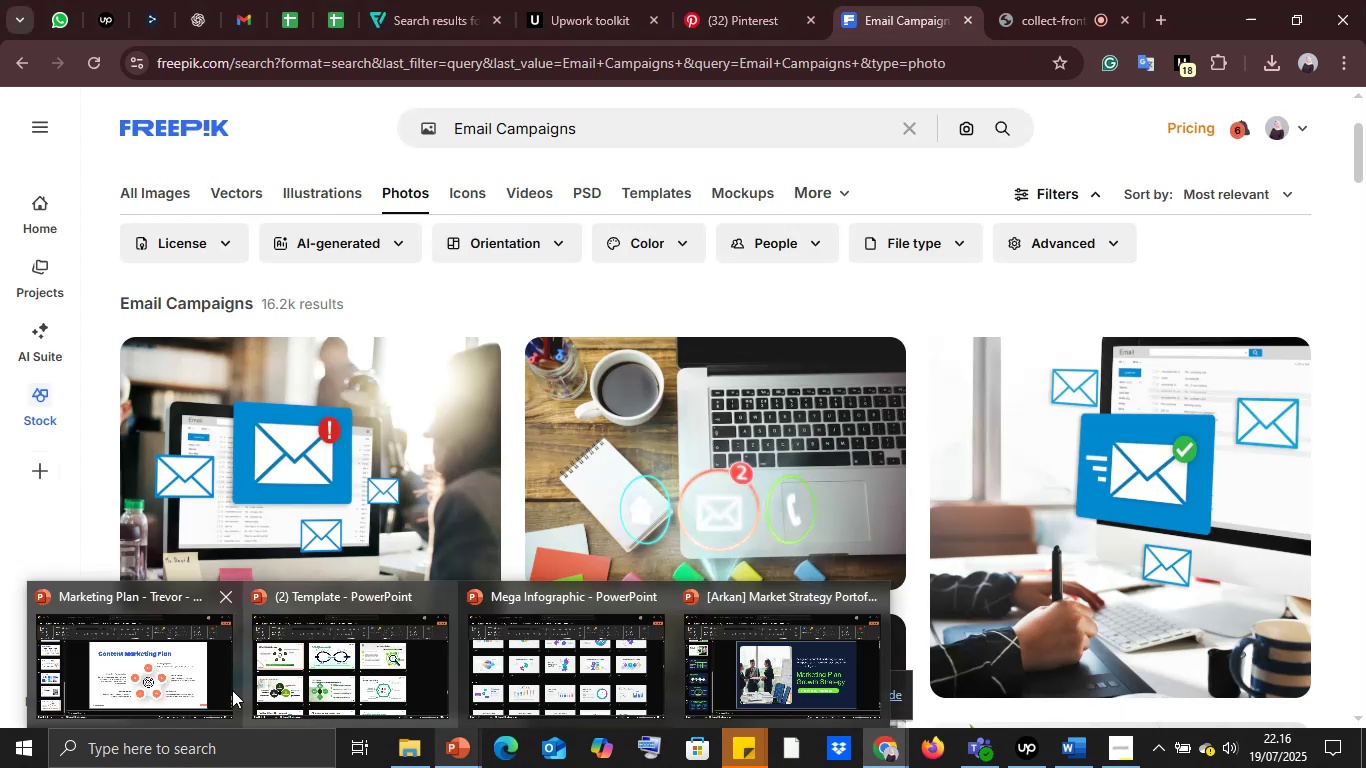 
left_click([227, 688])
 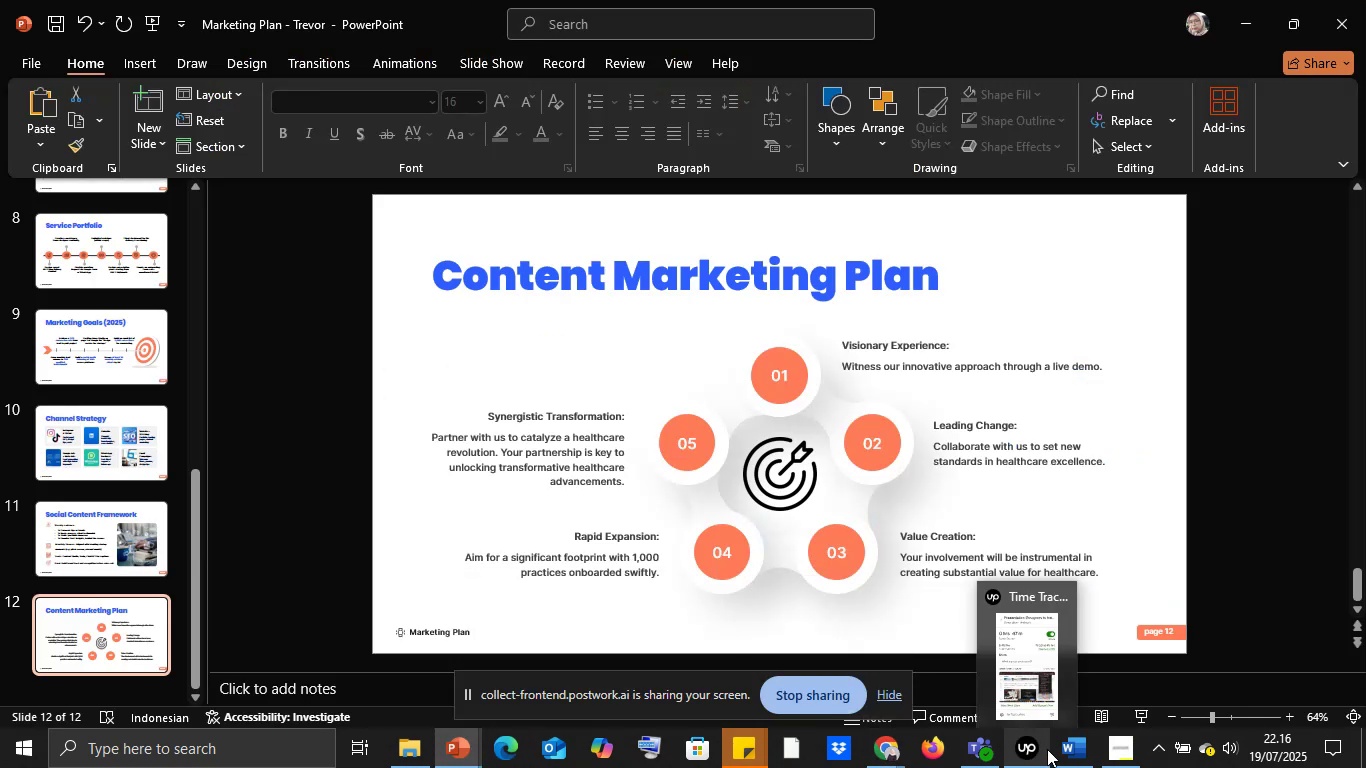 
left_click([1070, 744])
 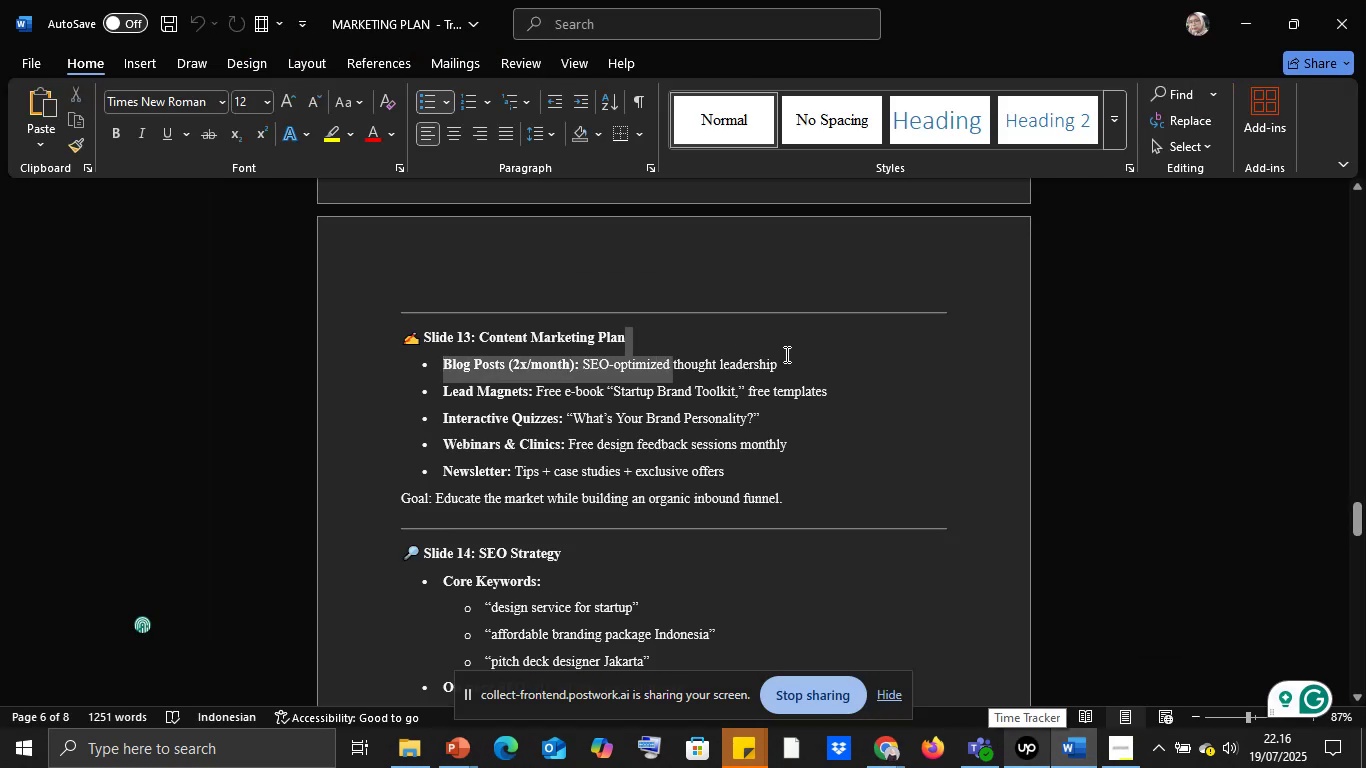 
triple_click([778, 366])
 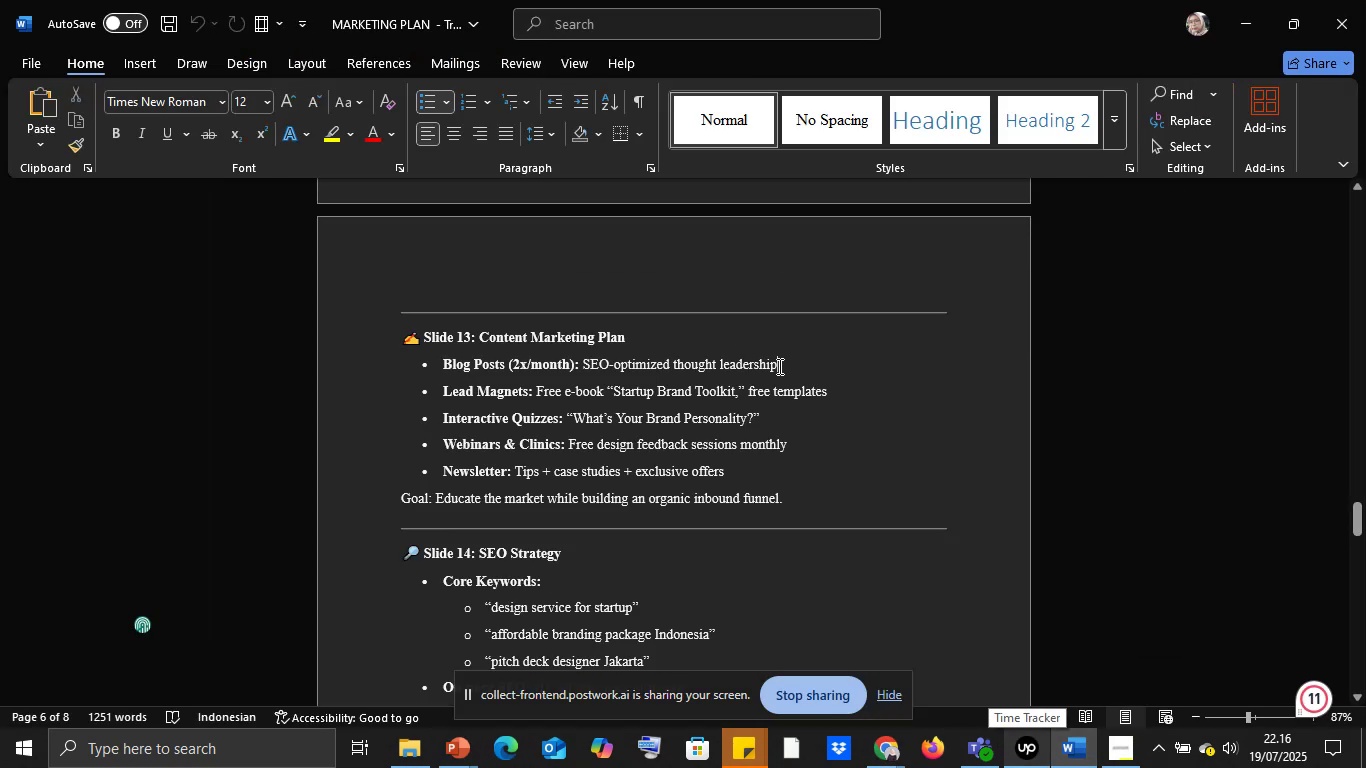 
triple_click([778, 366])
 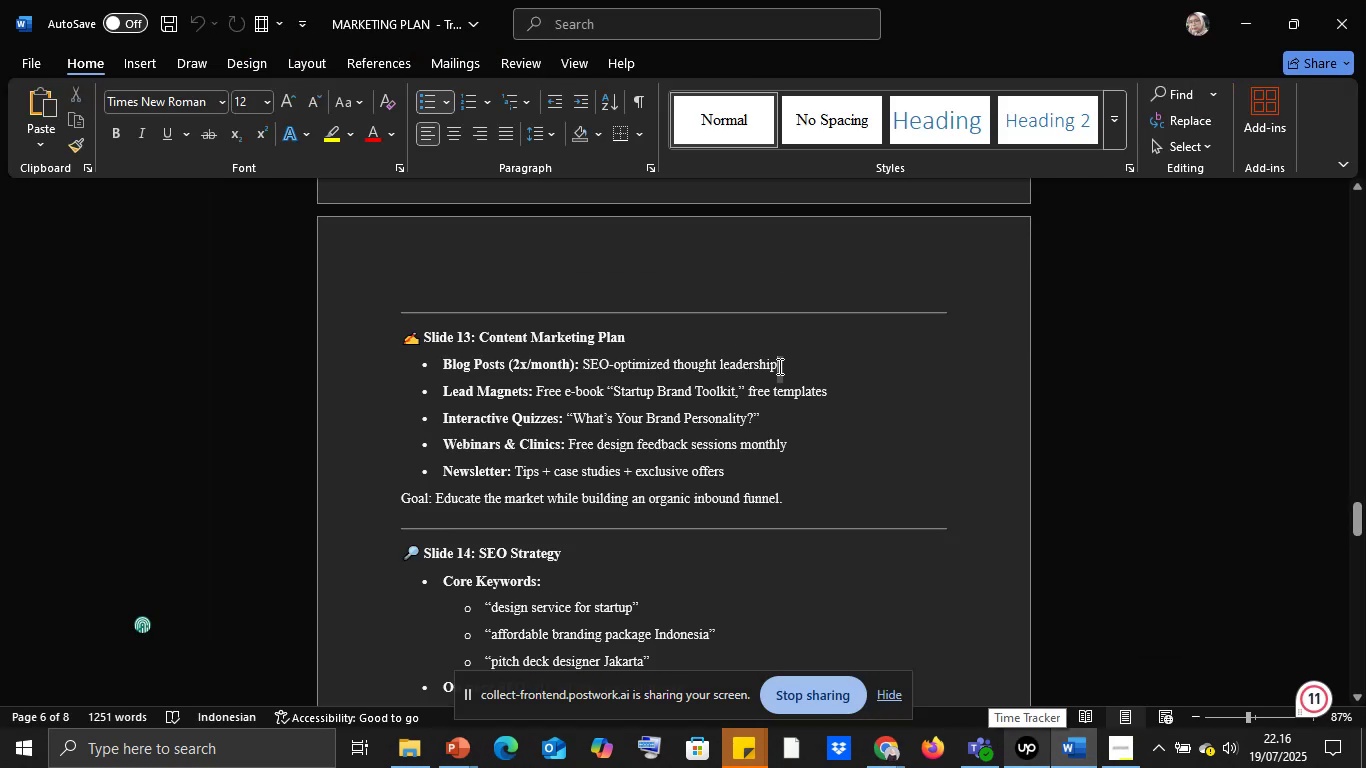 
triple_click([778, 366])
 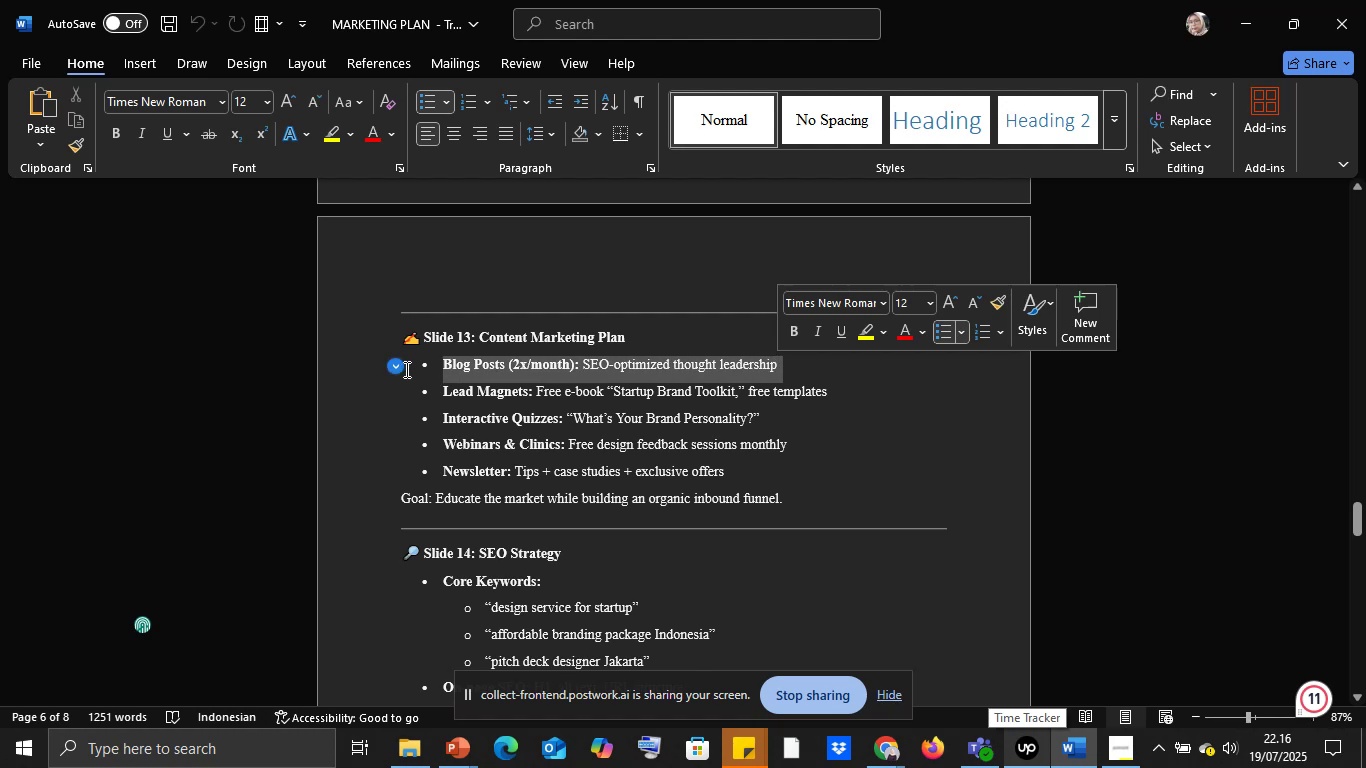 
key(Control+C)
 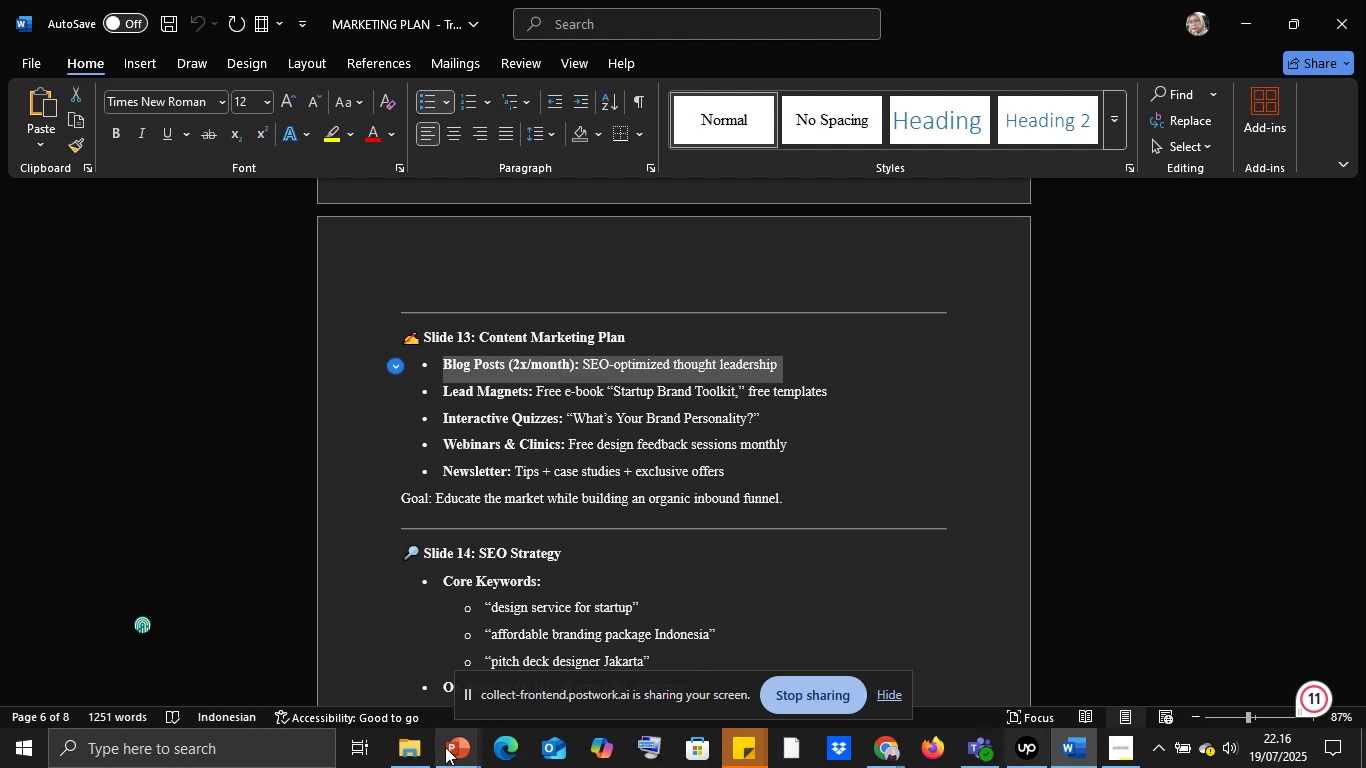 
left_click([445, 747])
 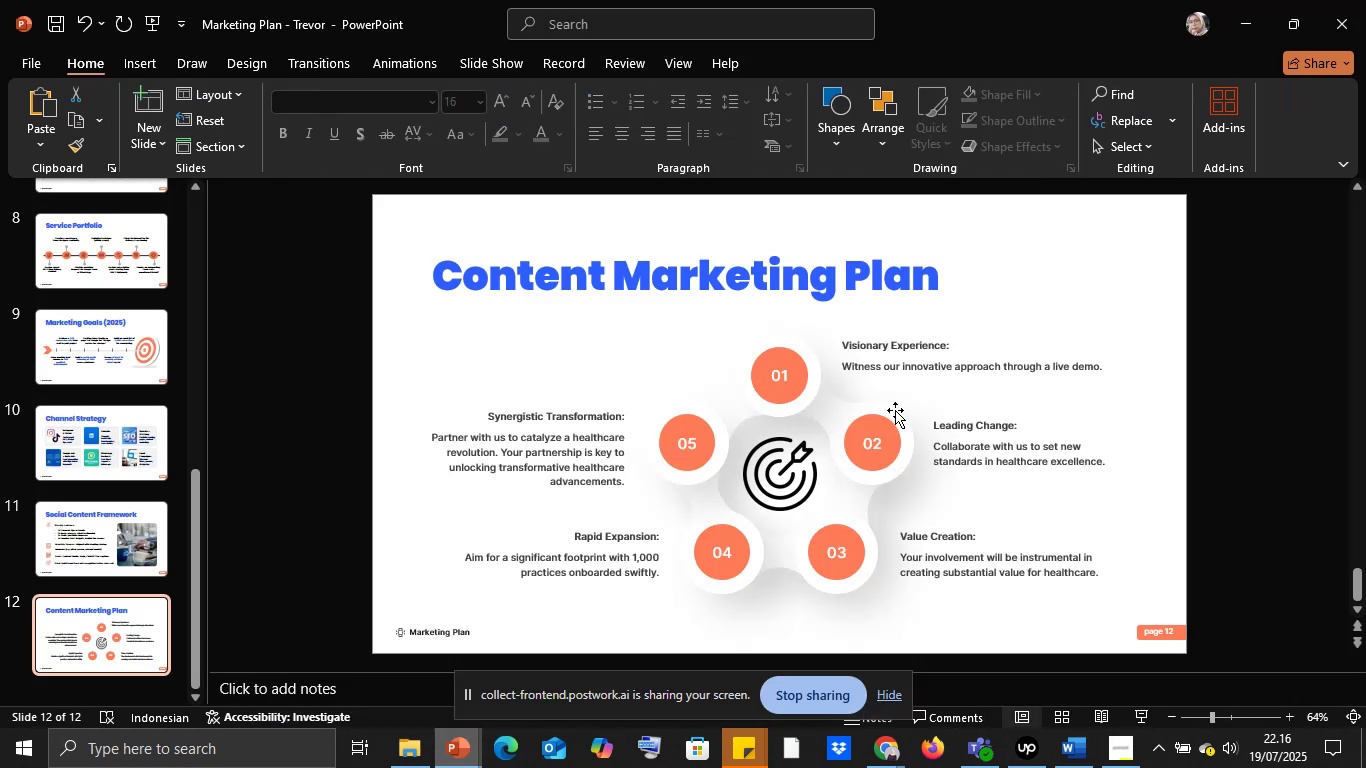 
left_click([878, 378])
 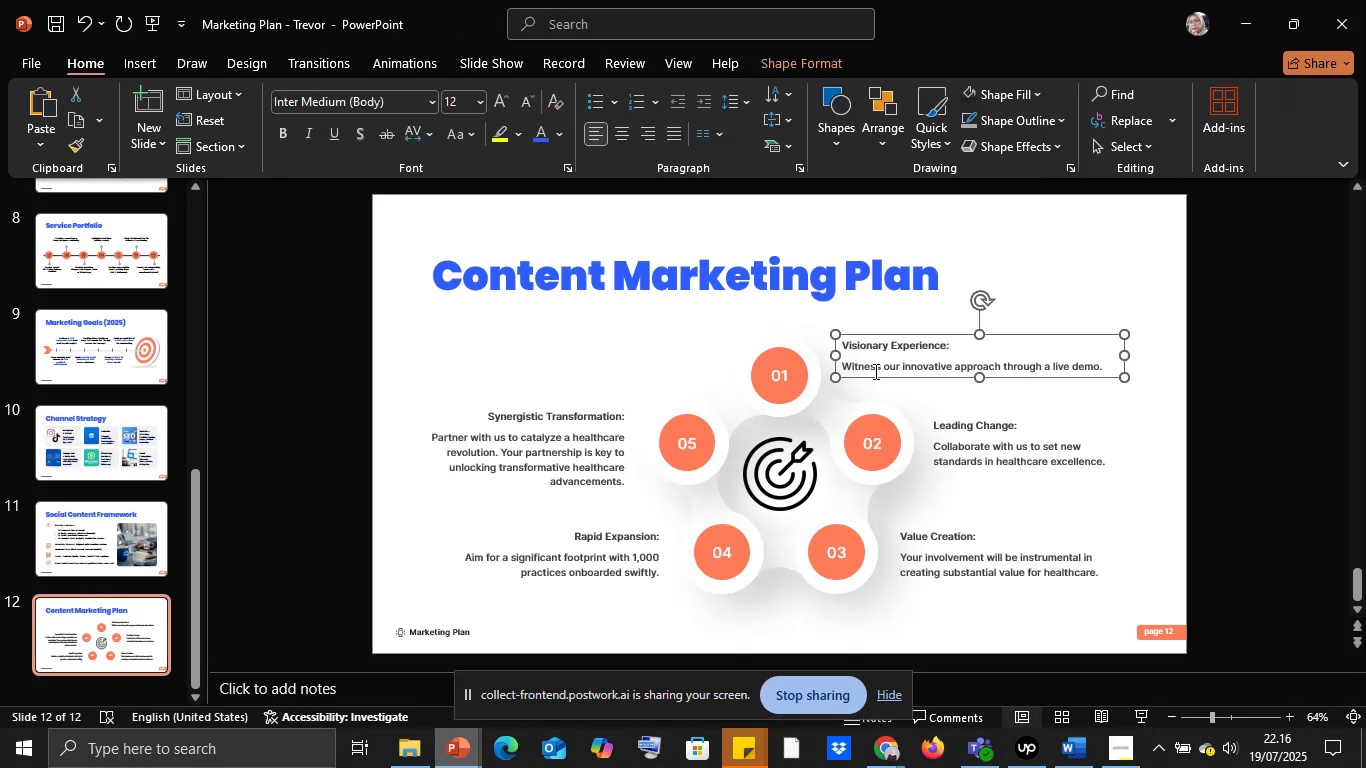 
double_click([874, 371])
 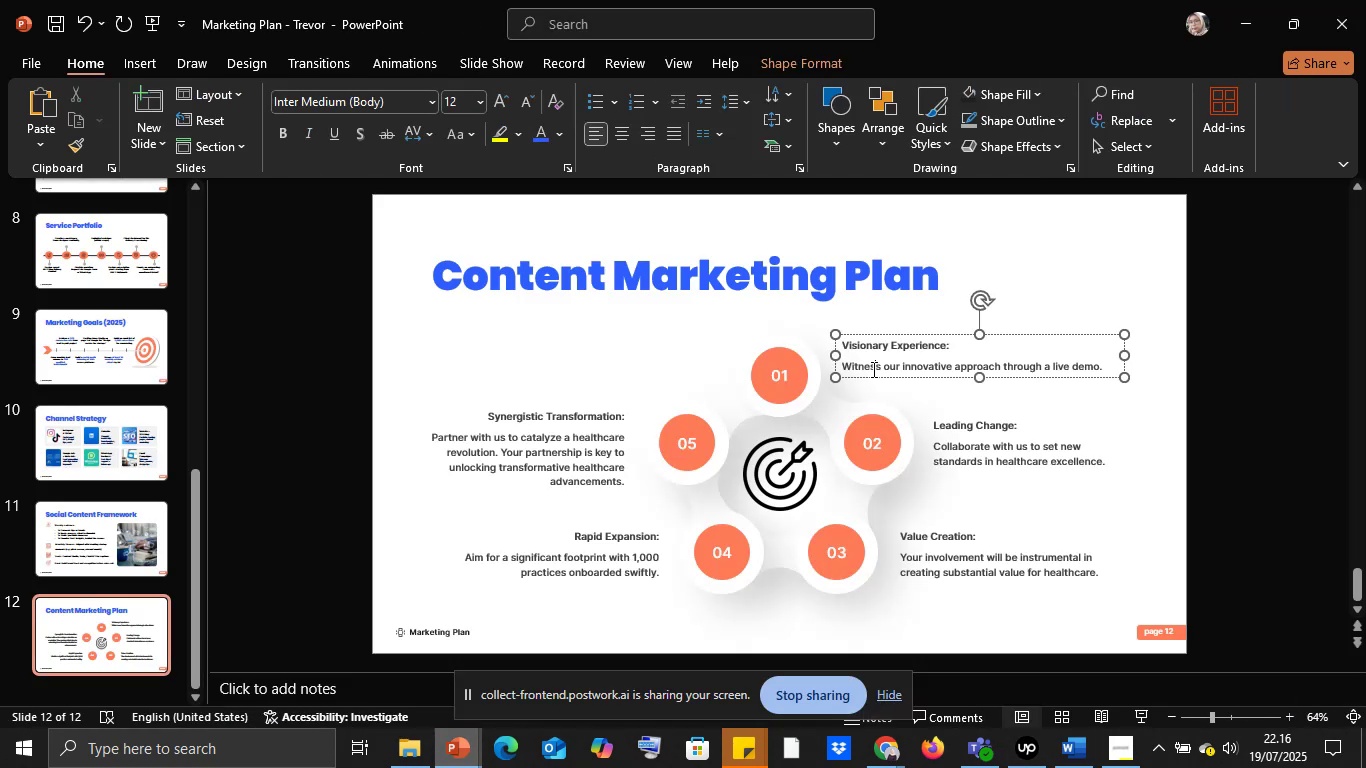 
key(Control+A)
 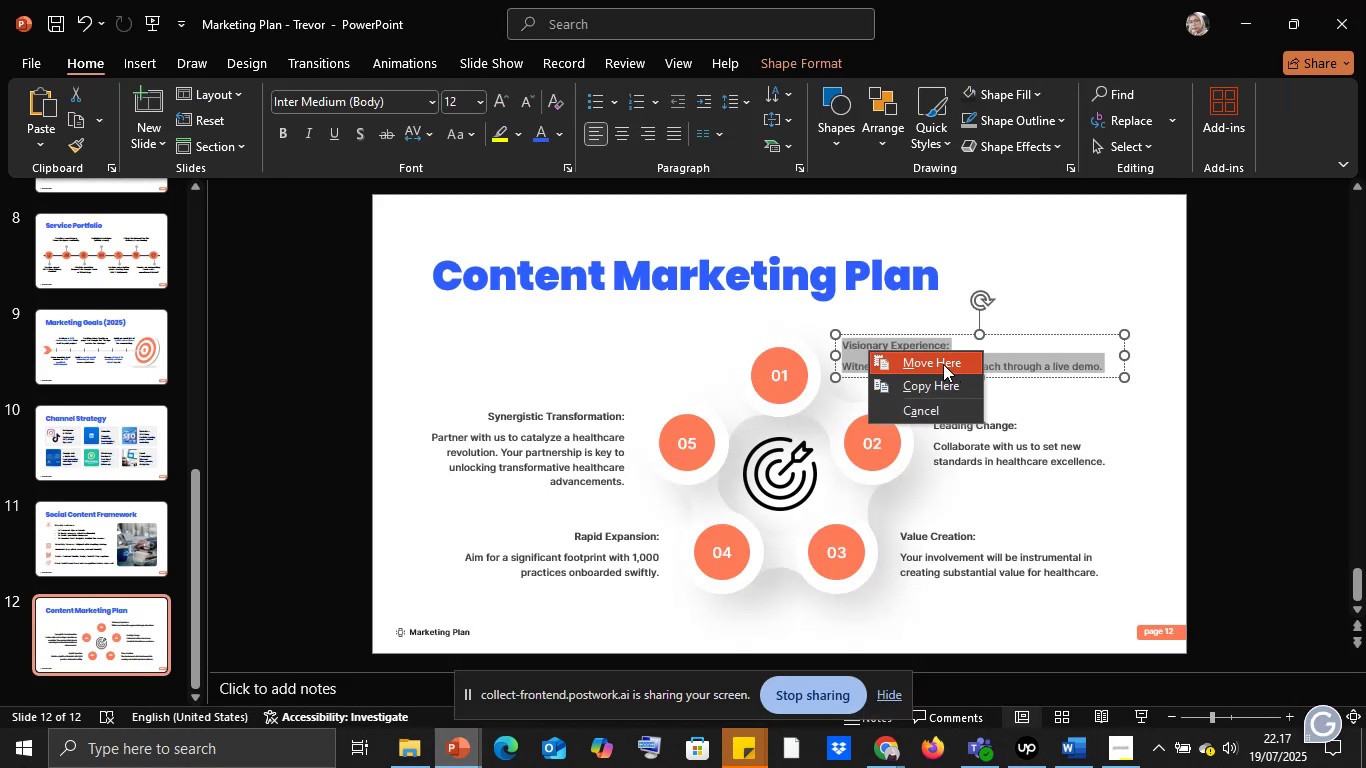 
right_click([858, 348])
 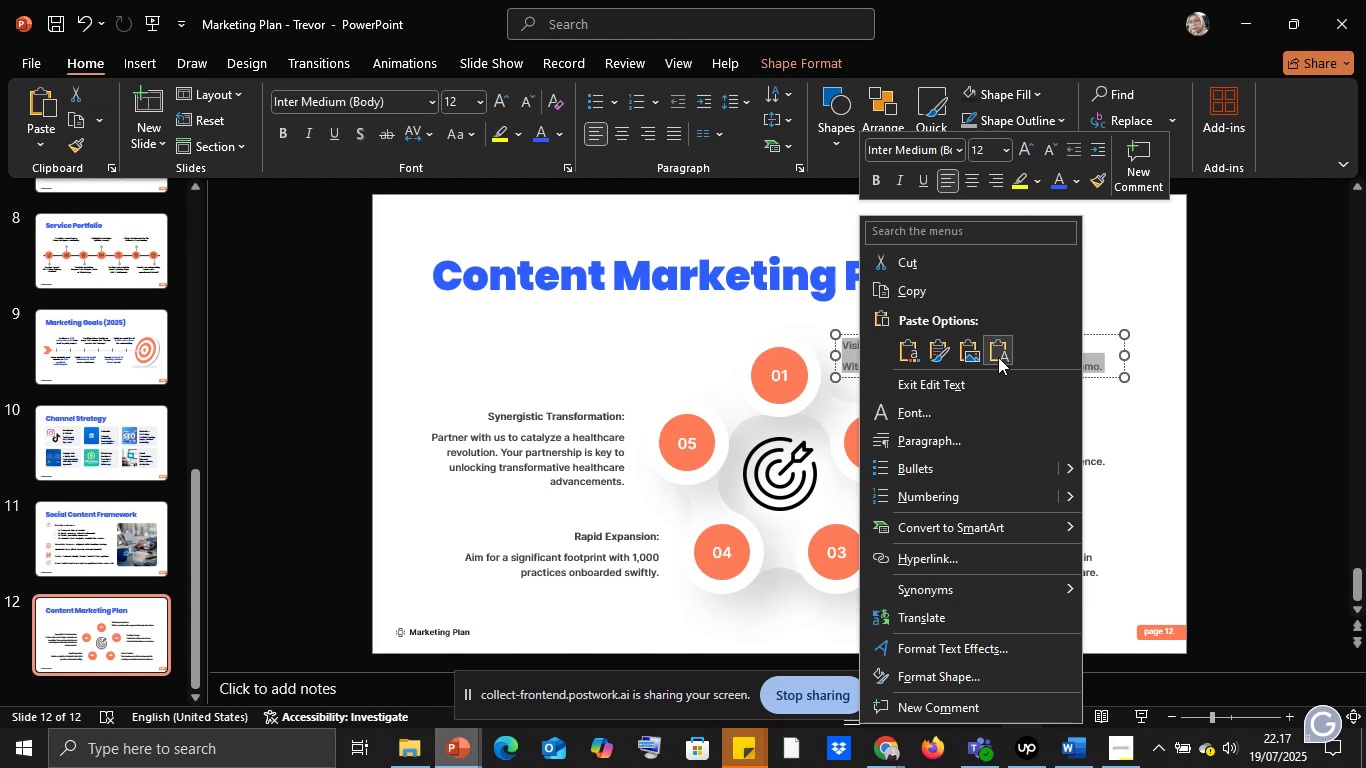 
left_click([998, 357])
 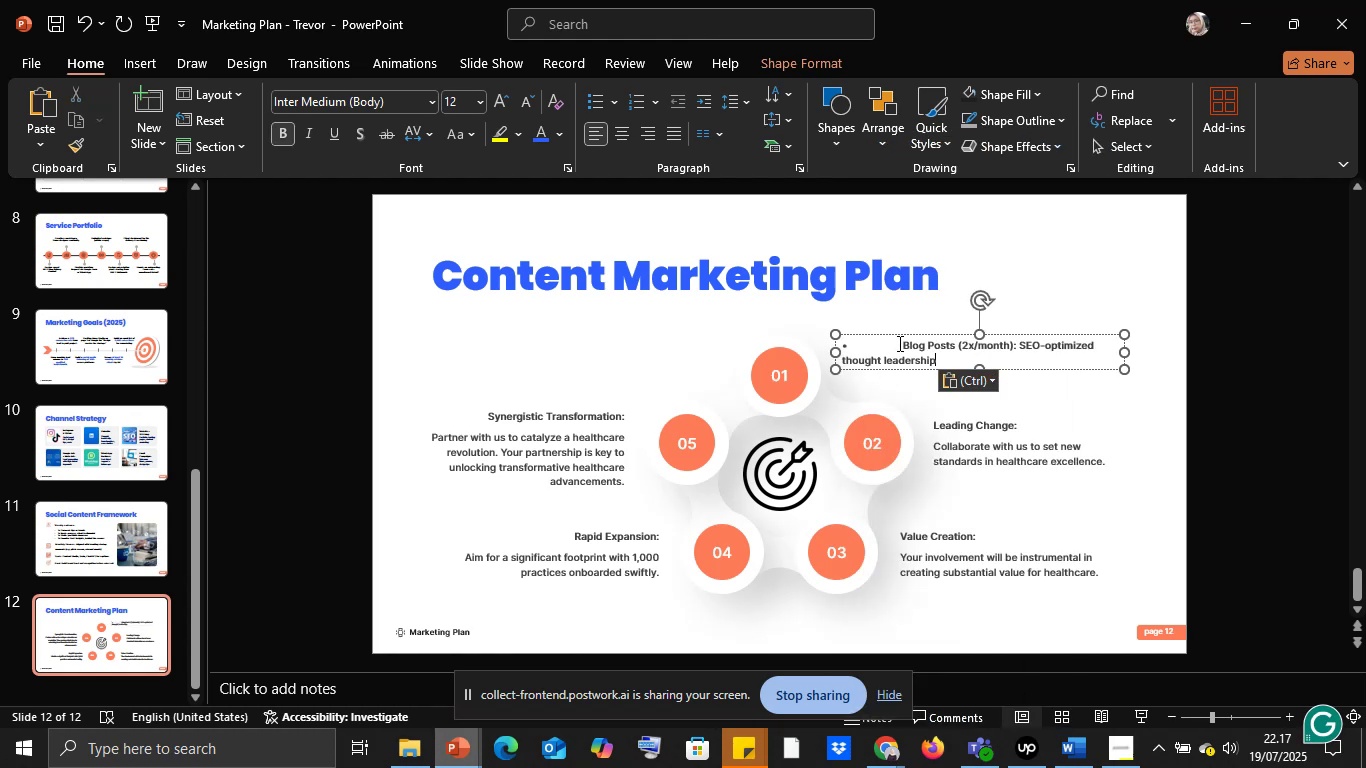 
double_click([902, 343])
 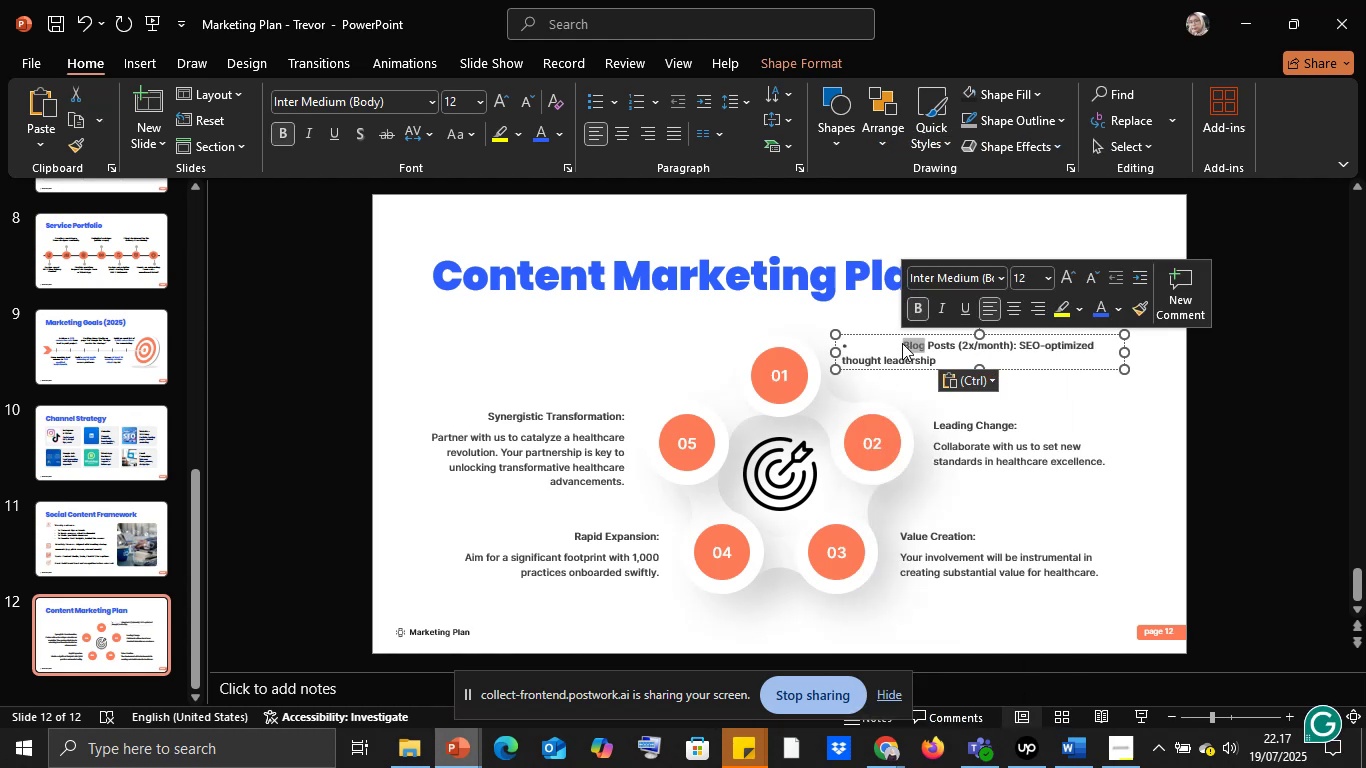 
key(Backspace)
 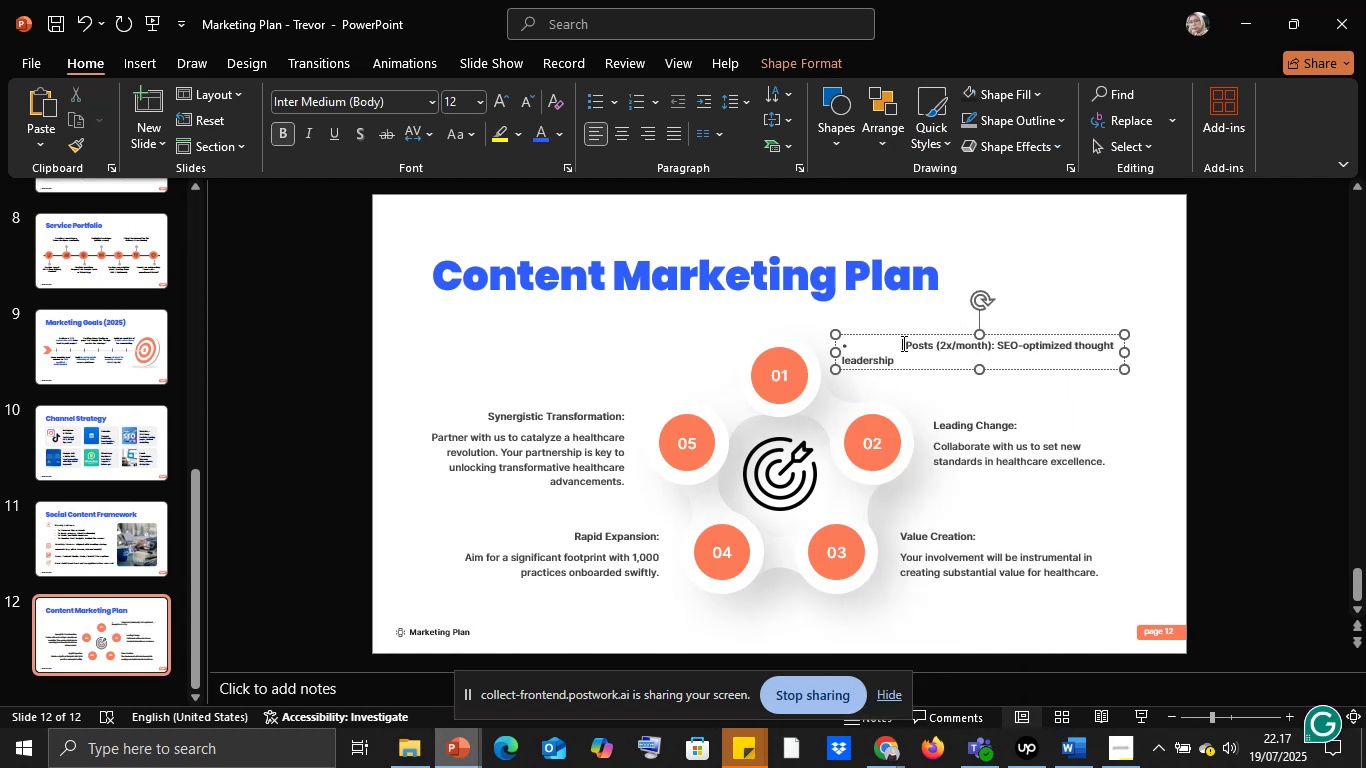 
key(Backspace)
 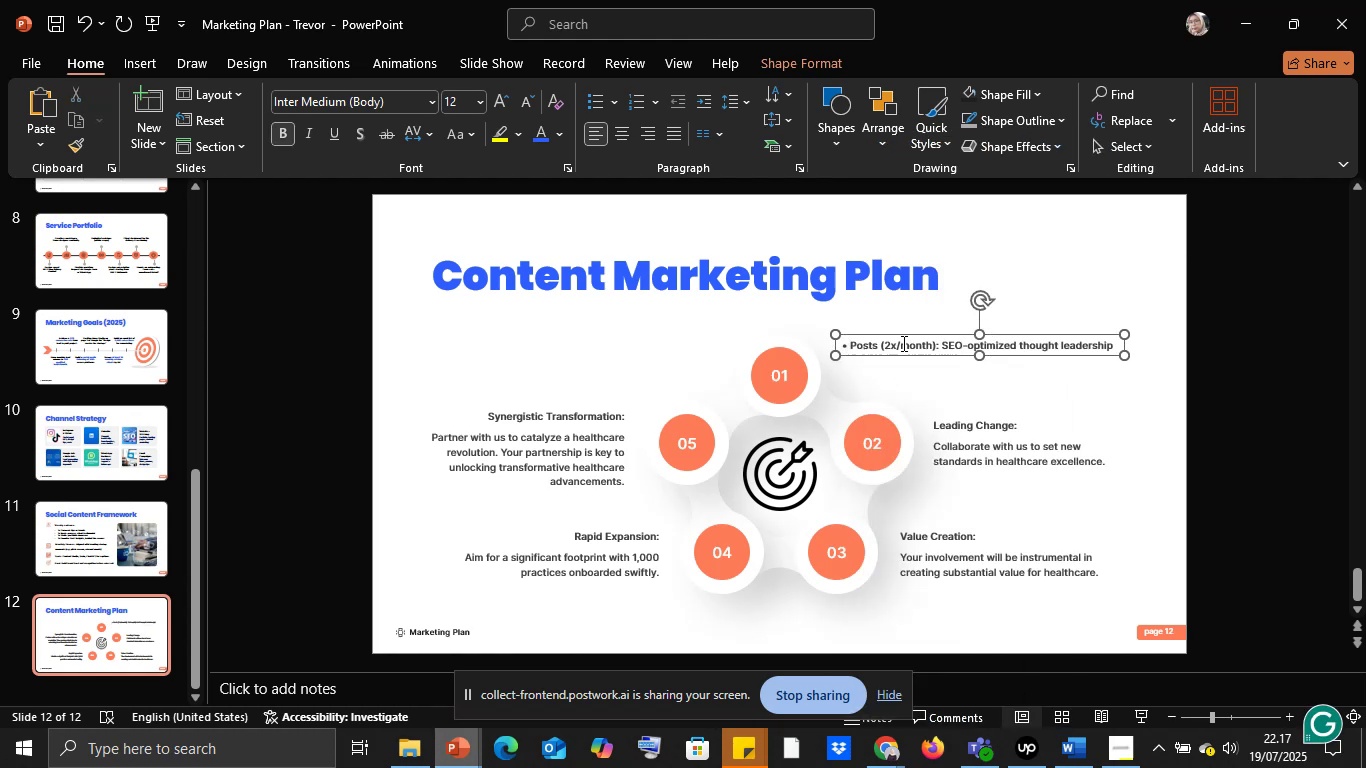 
key(Control+Z)
 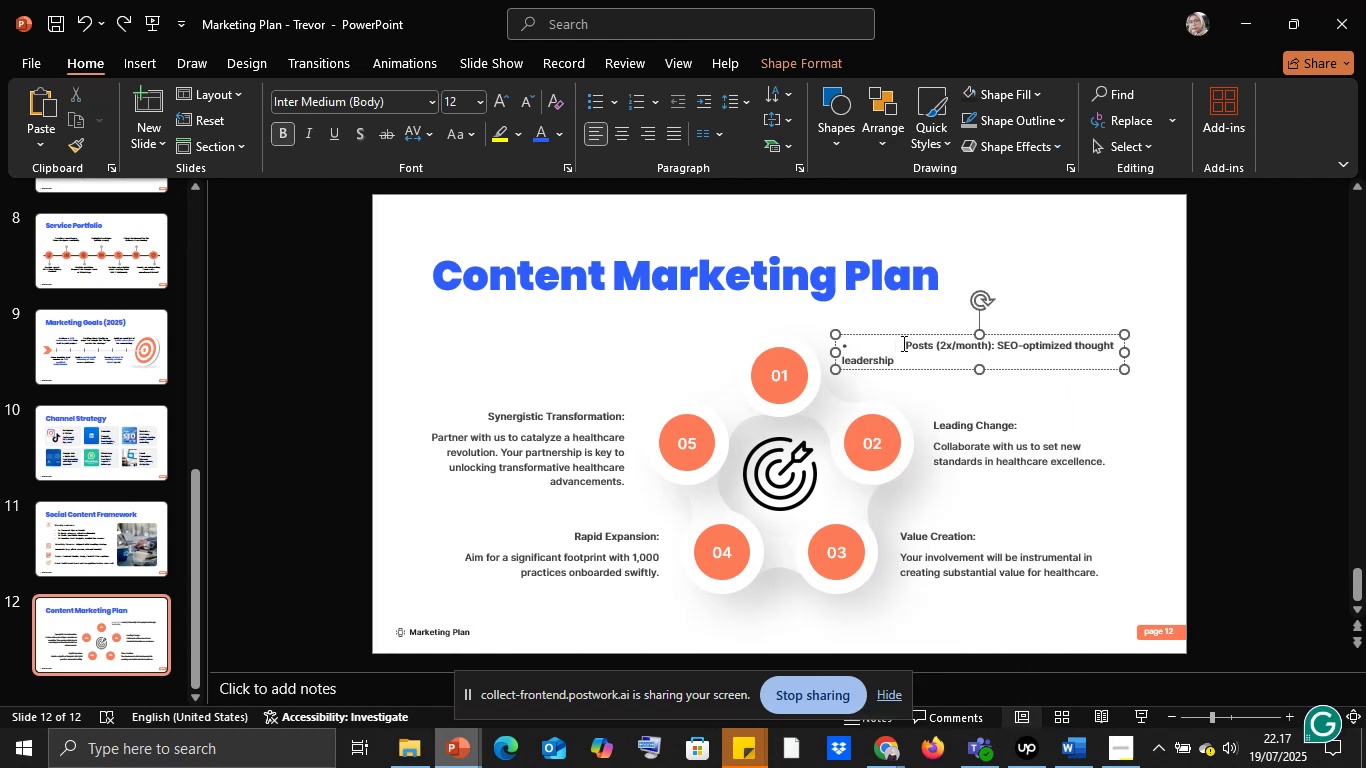 
key(Control+Z)
 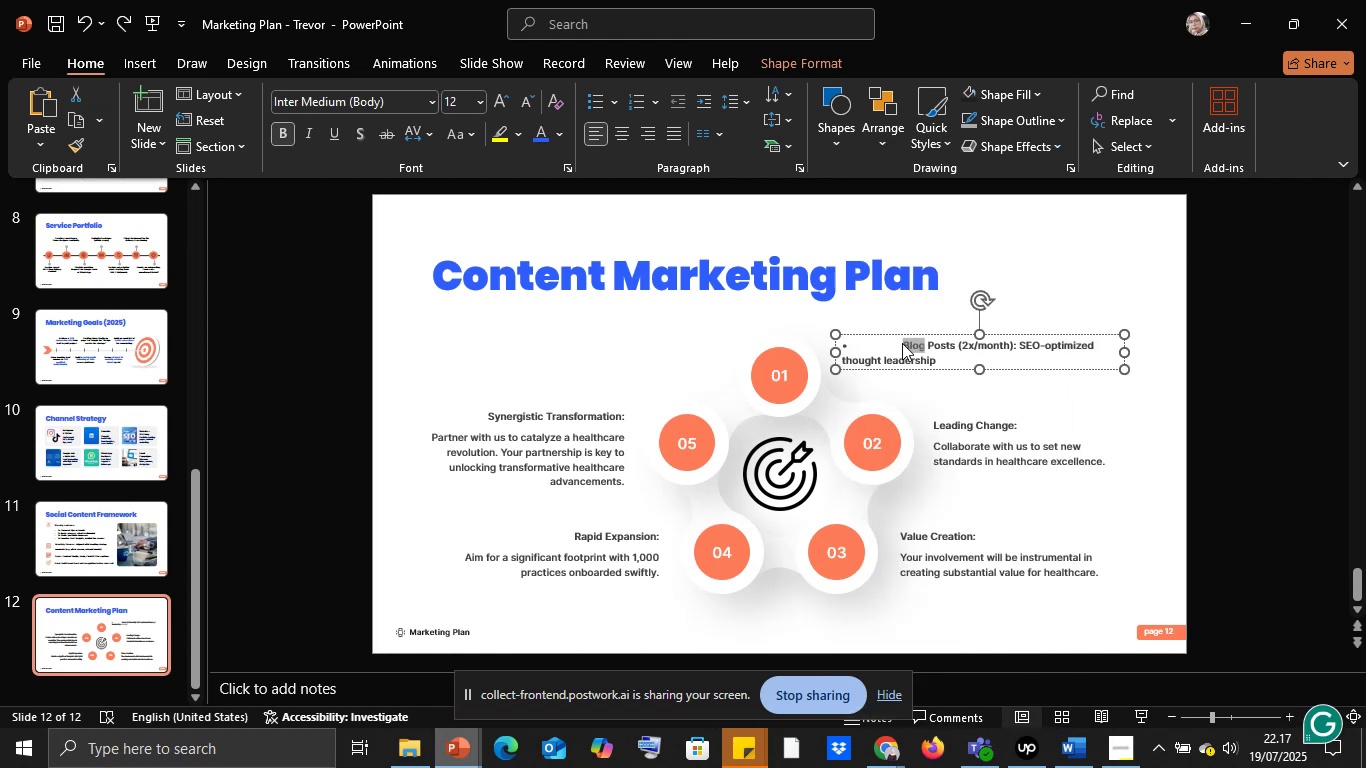 
key(ArrowLeft)
 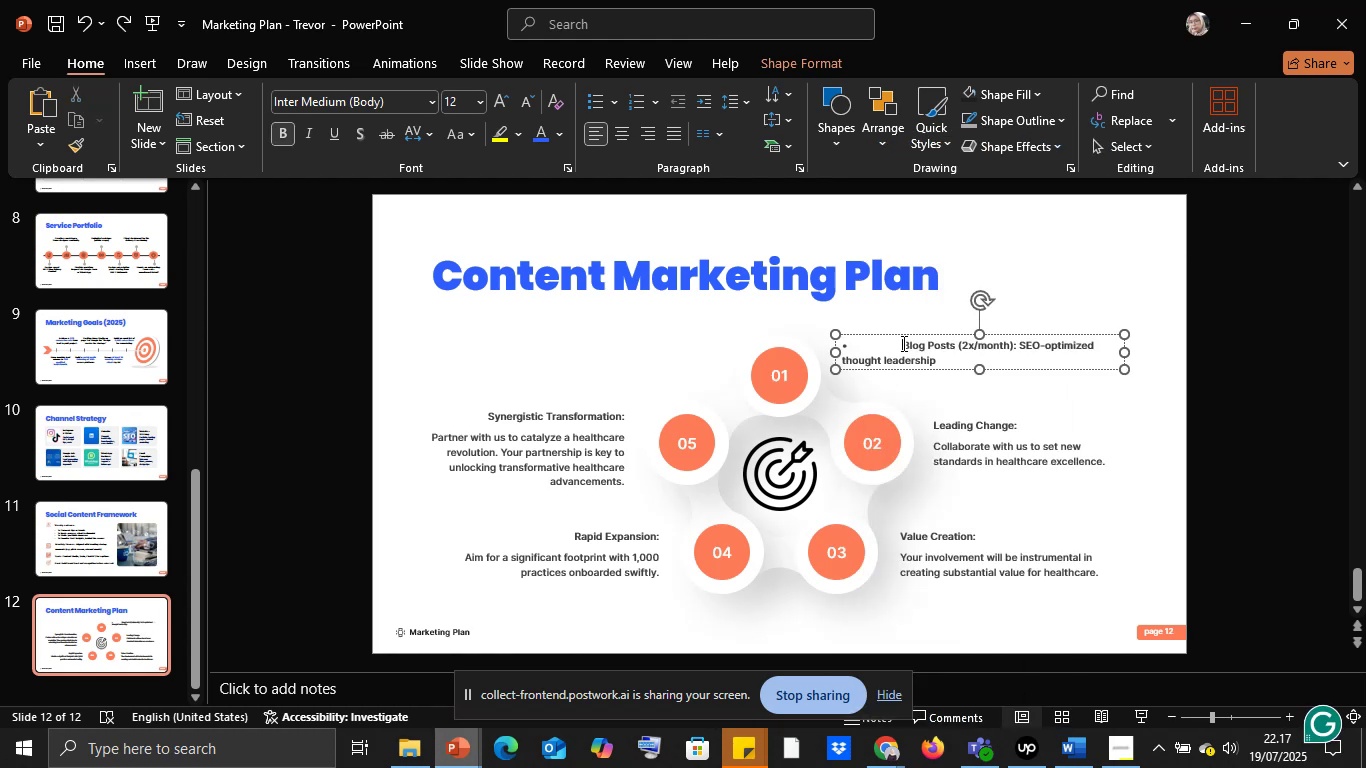 
key(Backspace)
 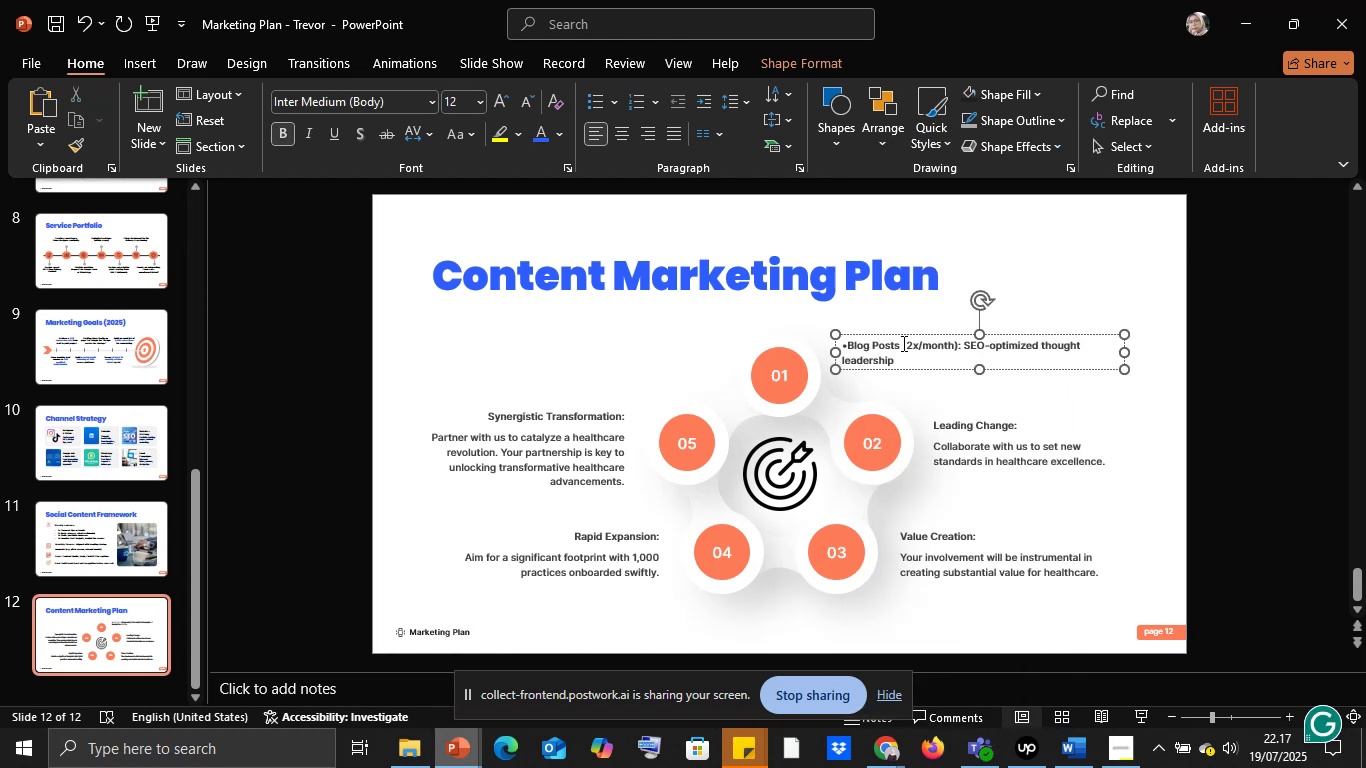 
key(Backspace)
 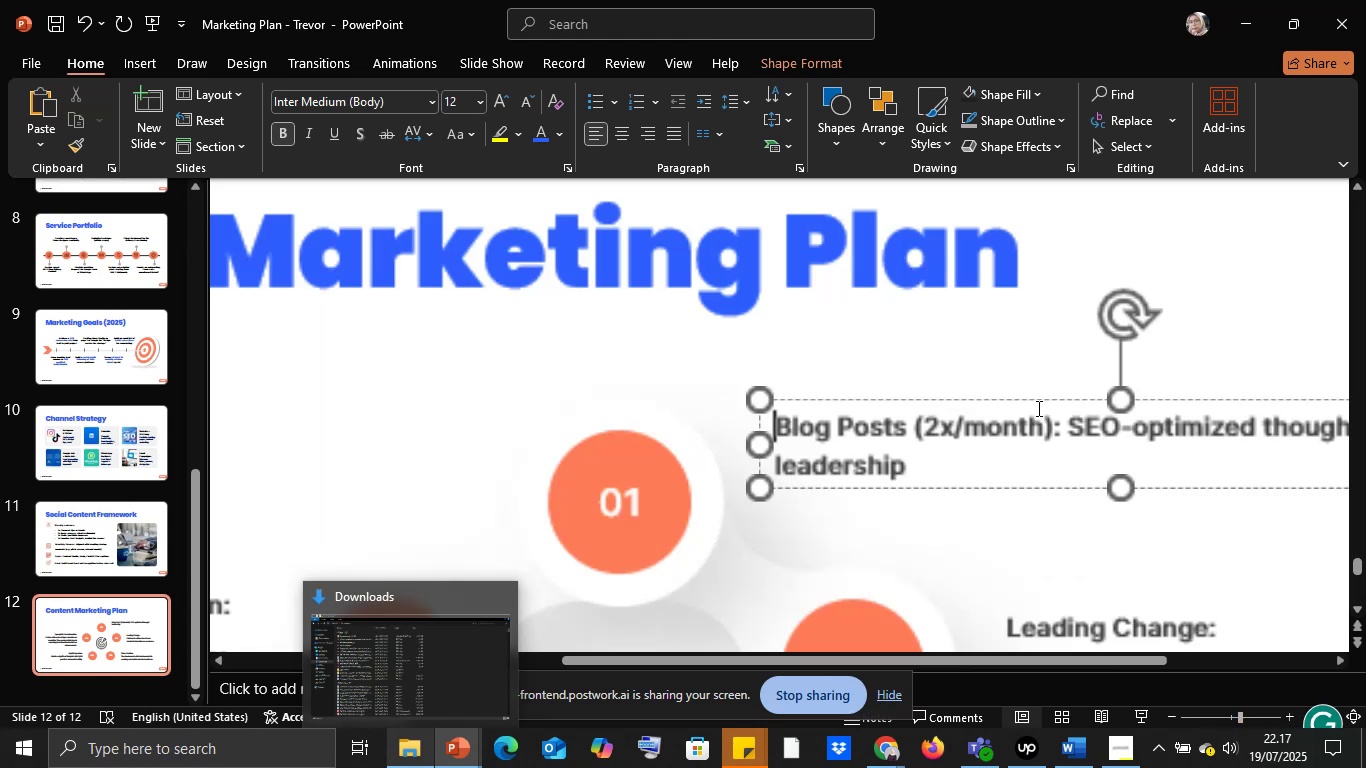 
wait(5.32)
 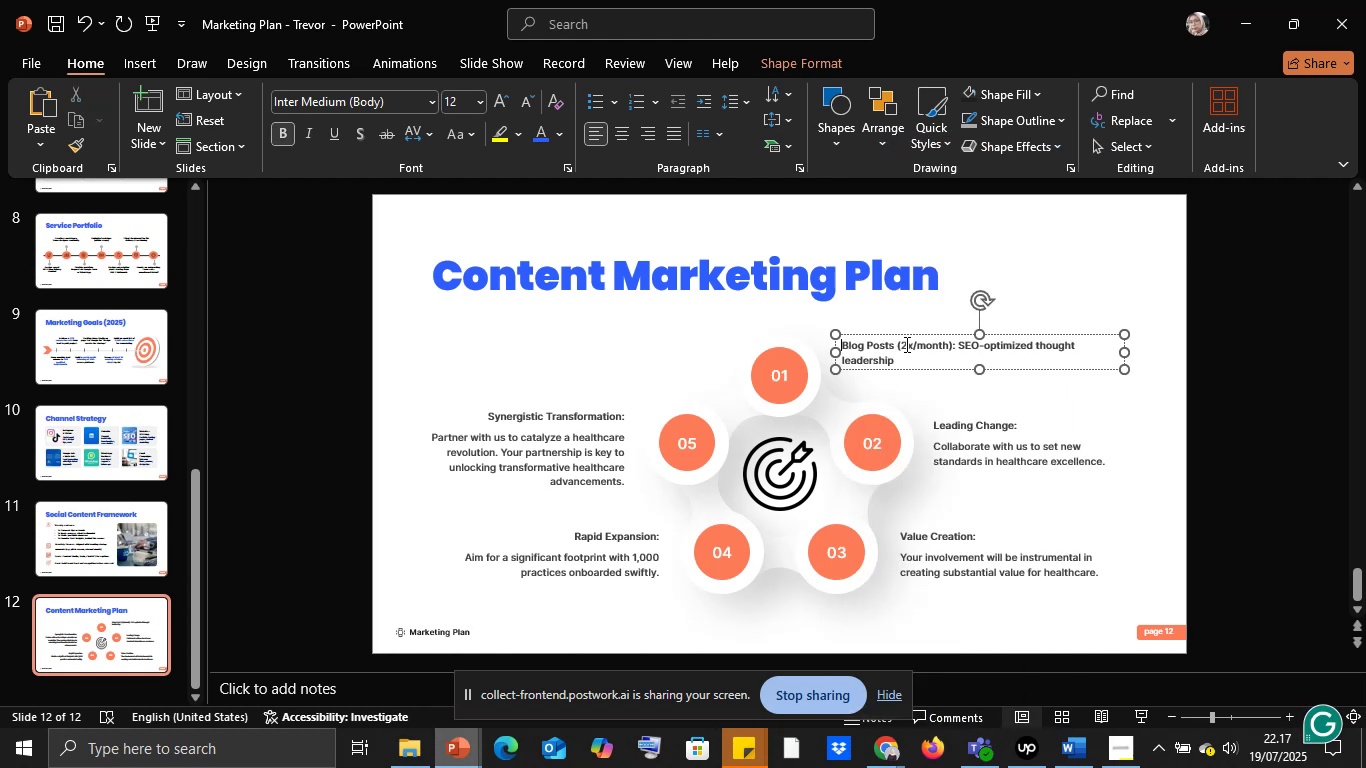 
left_click([1068, 425])
 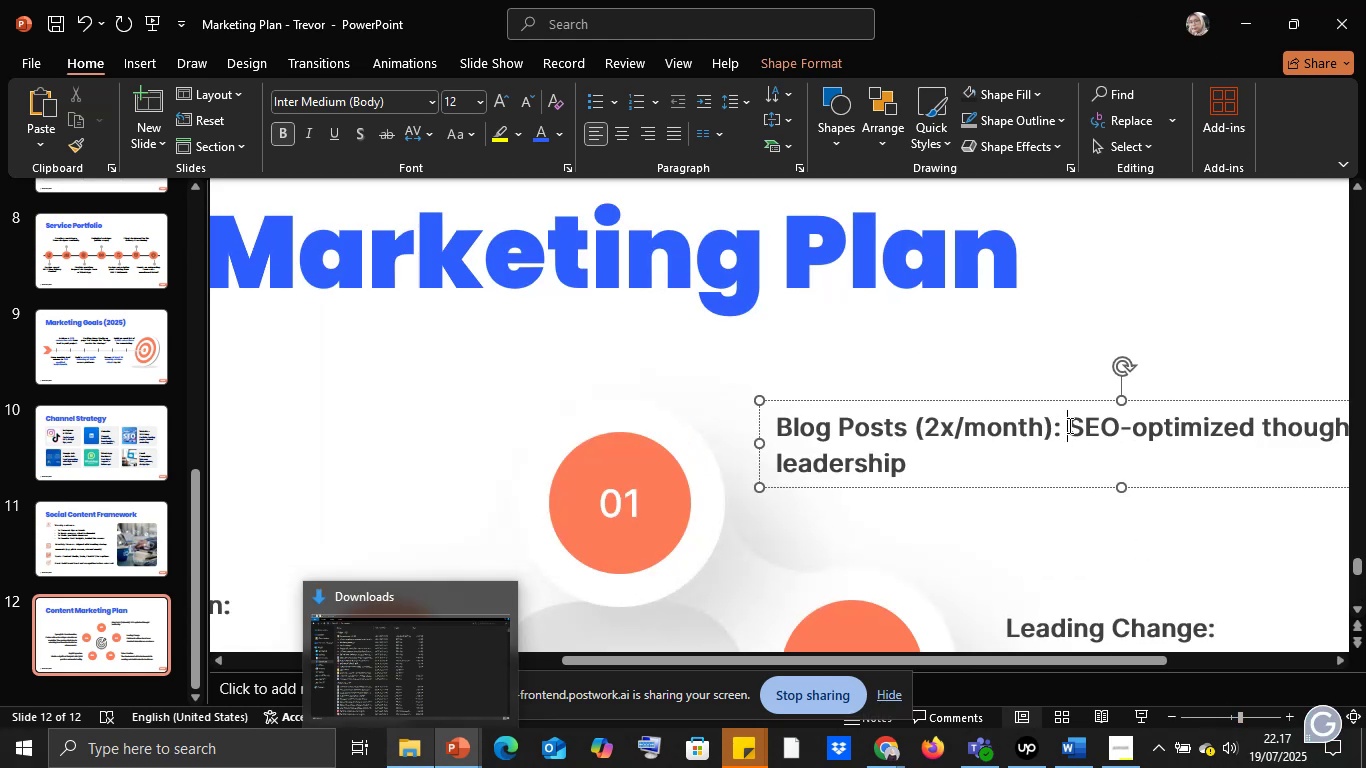 
key(Enter)
 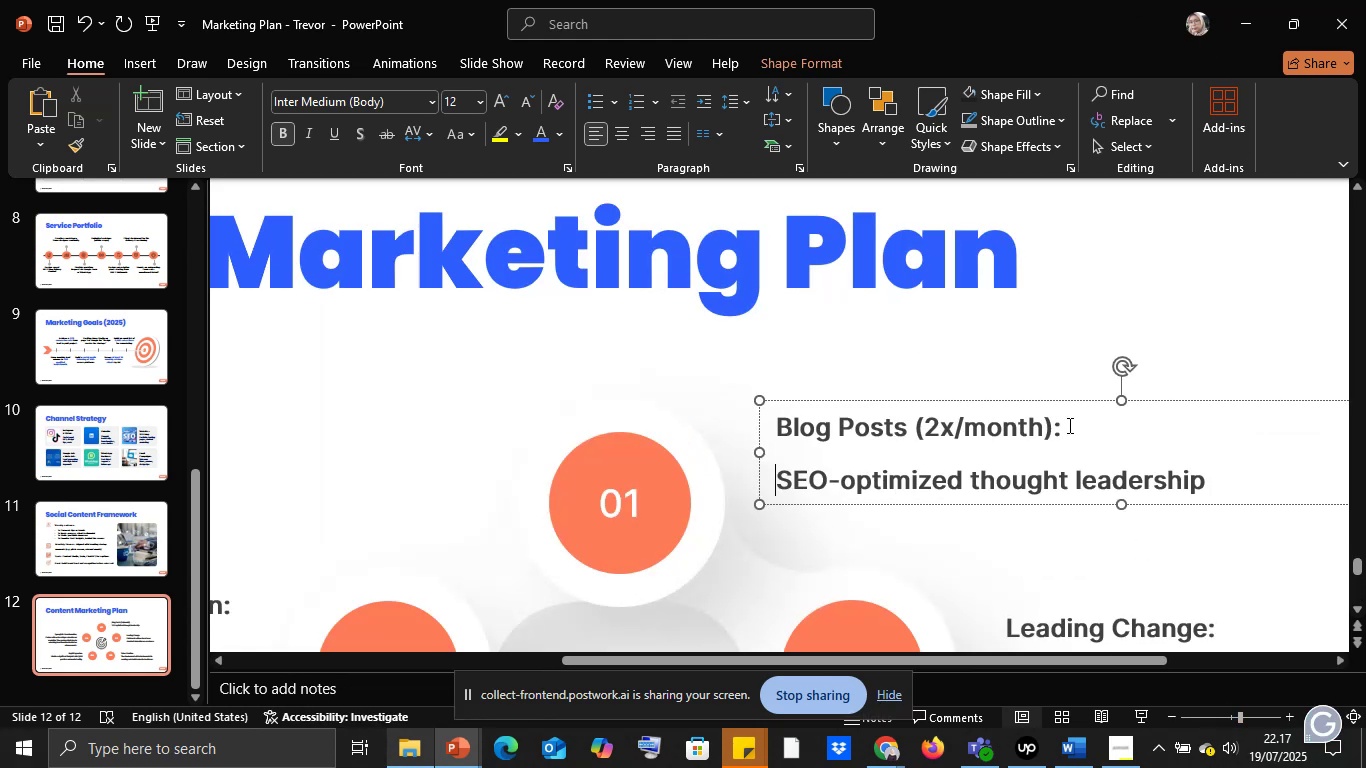 
key(Shift+ArrowDown)
 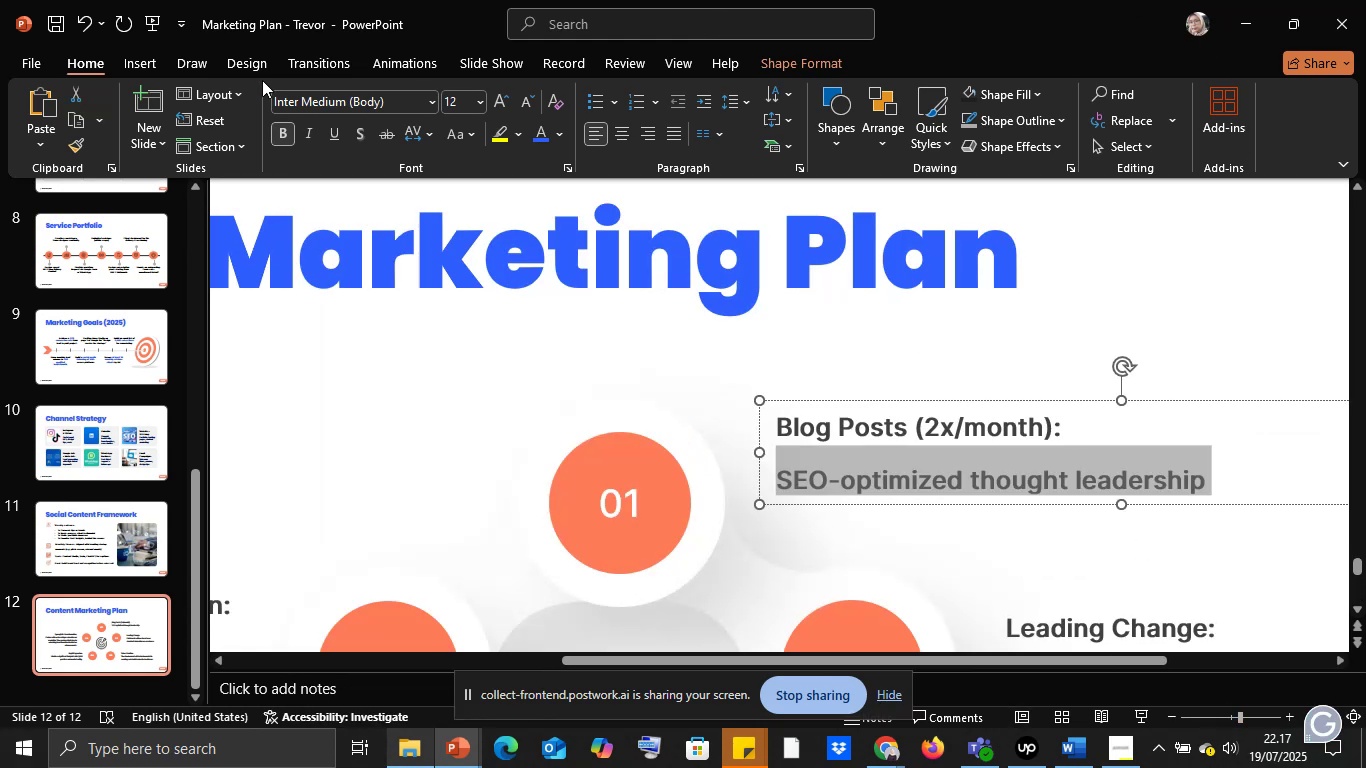 
left_click([288, 123])
 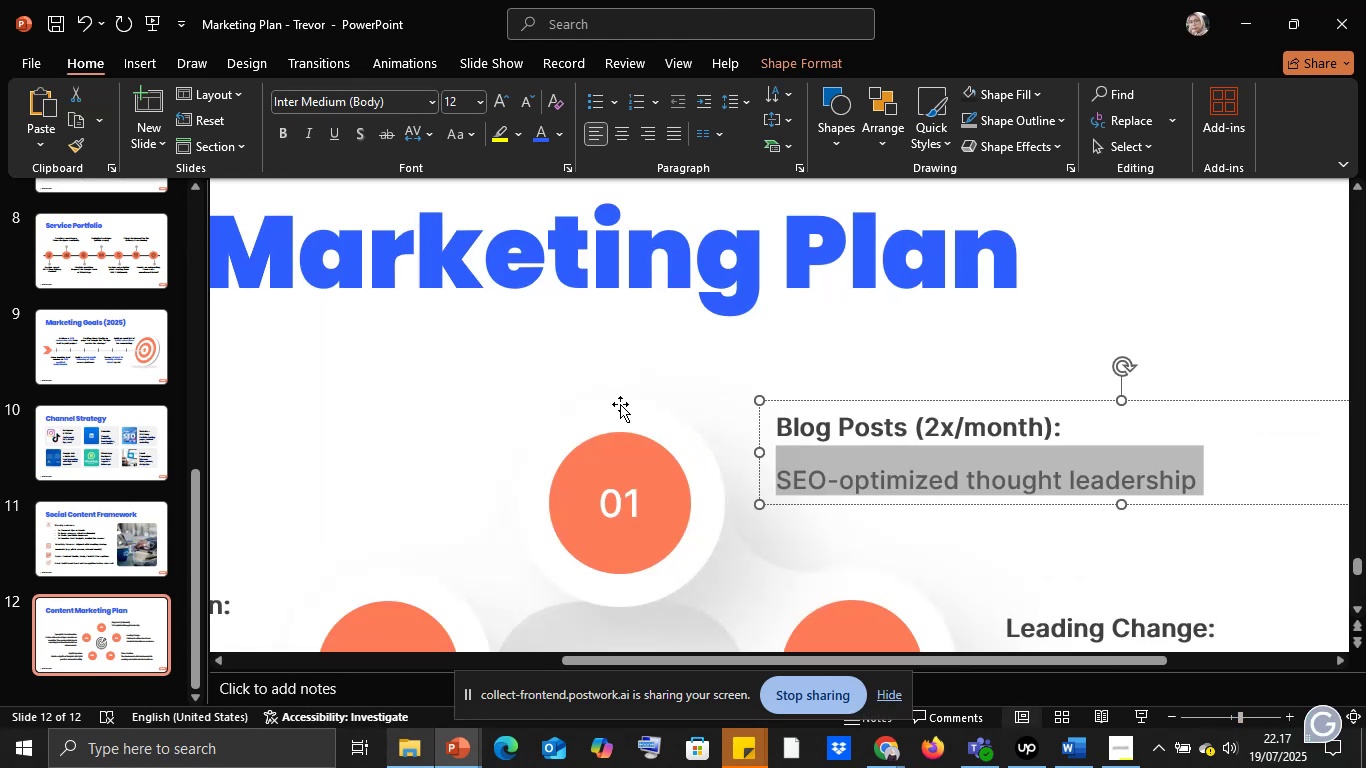 
scroll: coordinate [623, 405], scroll_direction: down, amount: 4.0
 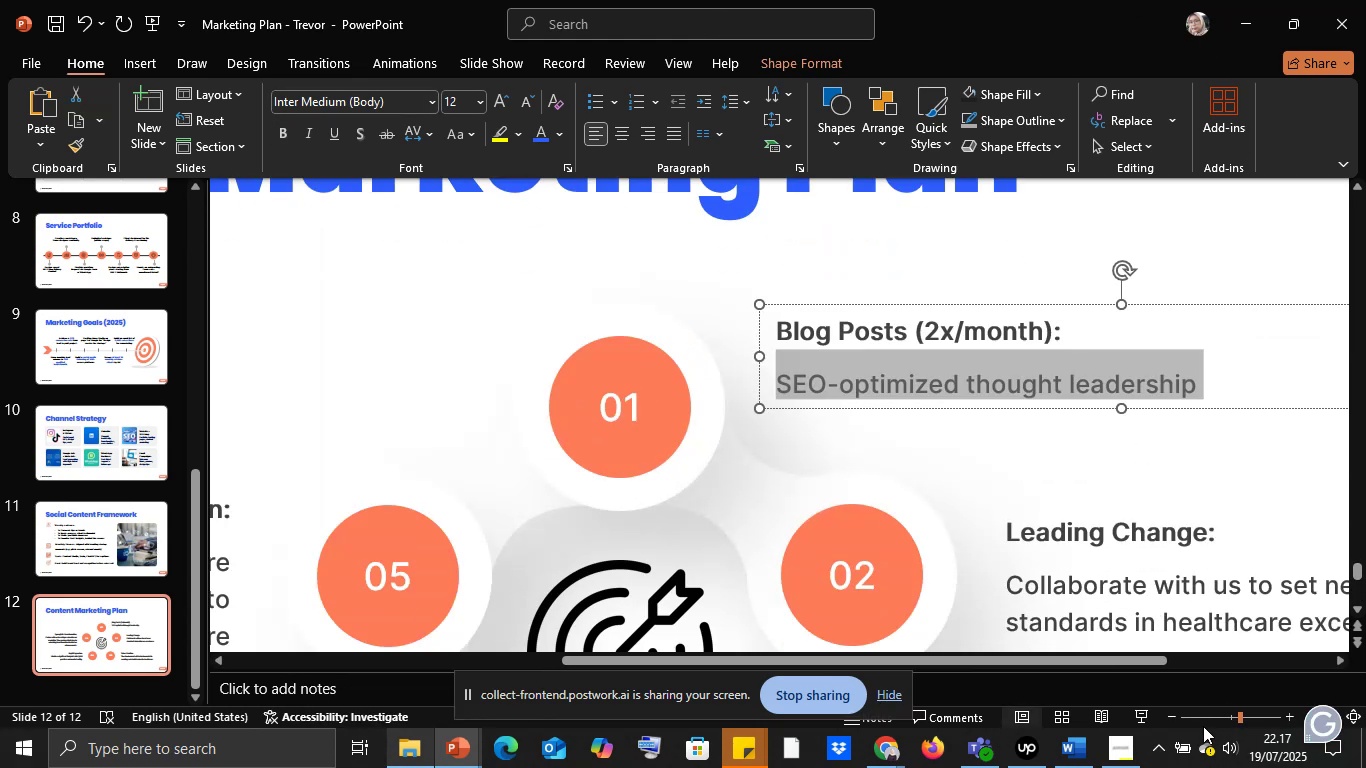 
left_click([1213, 719])
 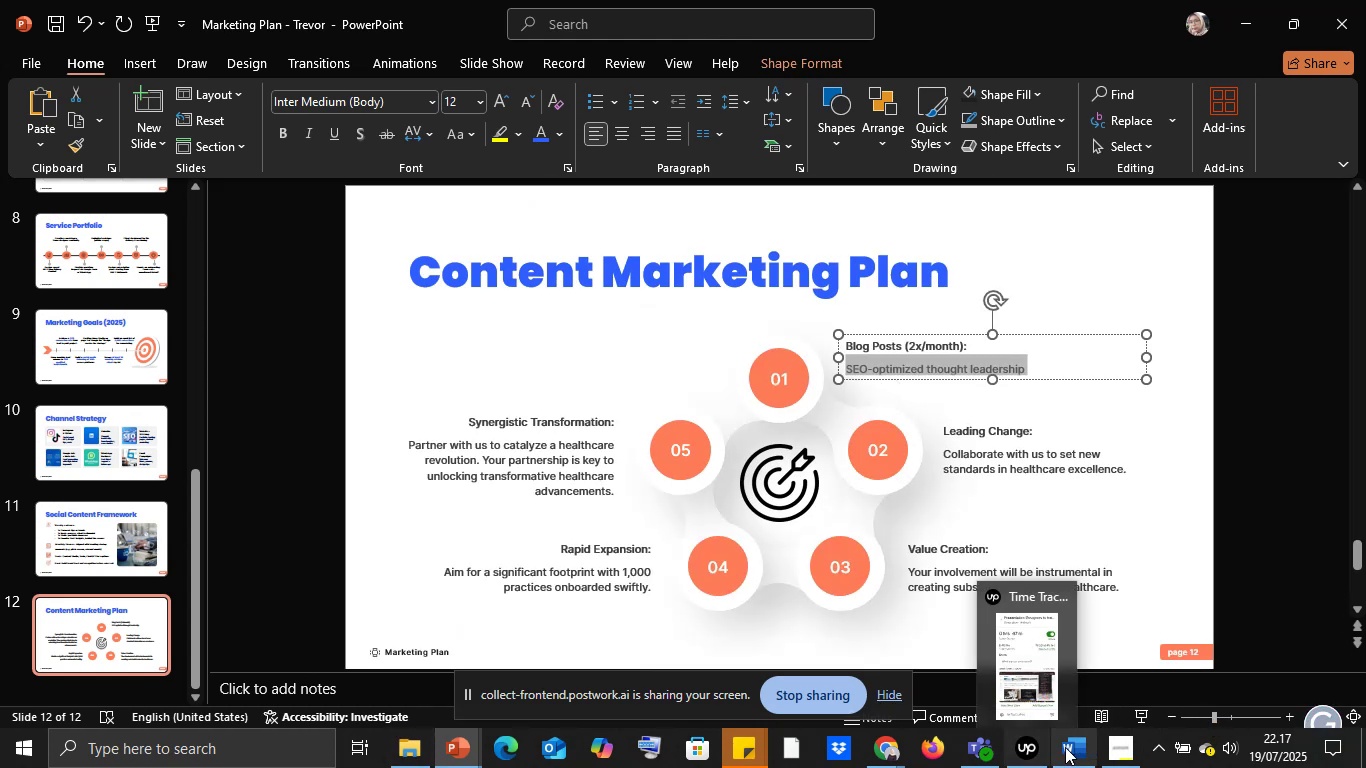 
left_click([1050, 718])
 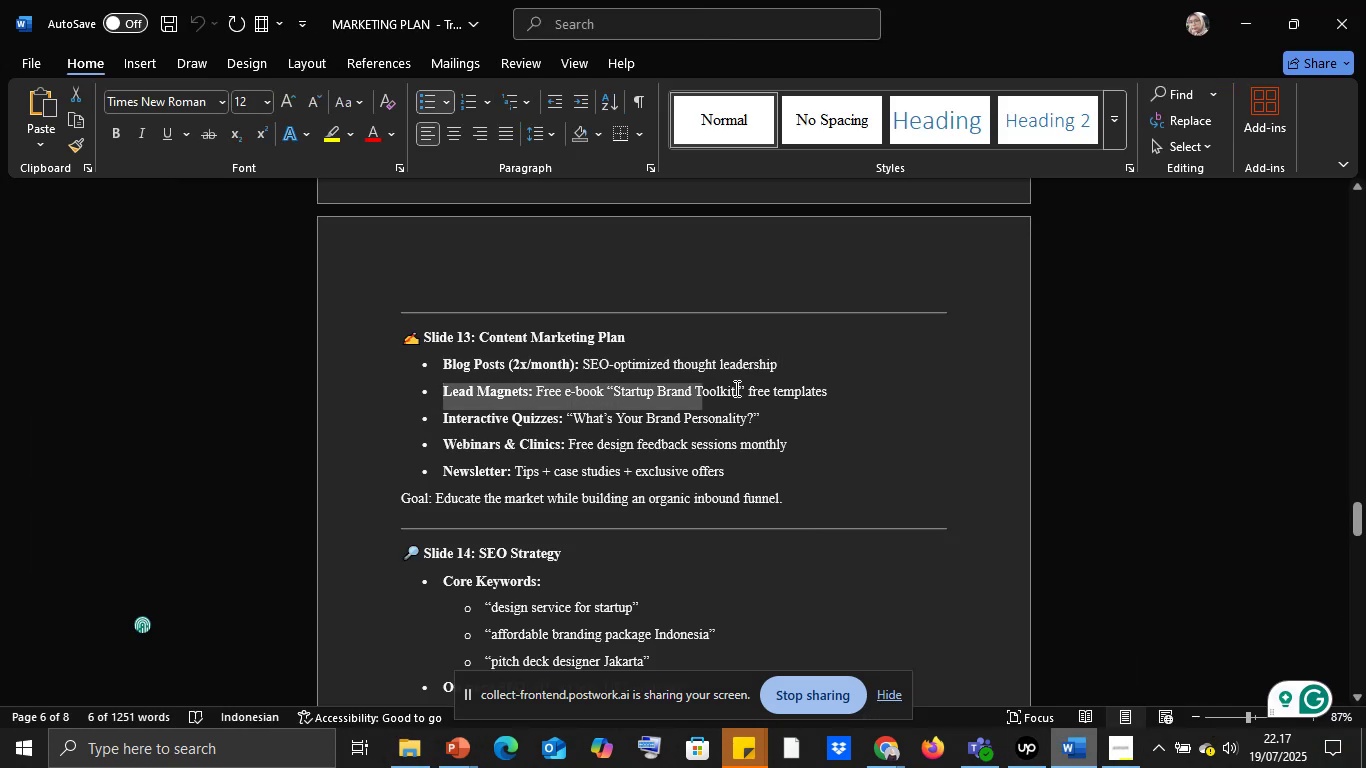 
key(Control+C)
 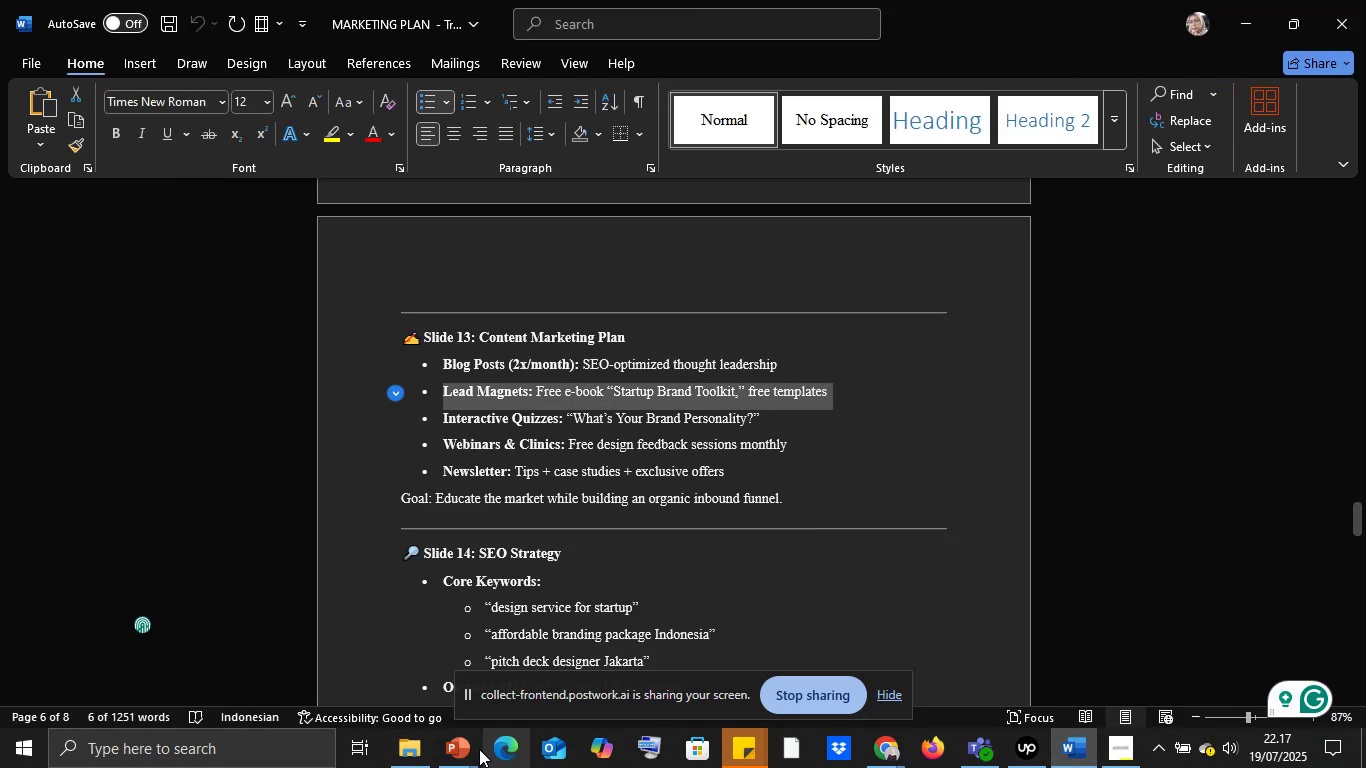 
left_click([444, 767])
 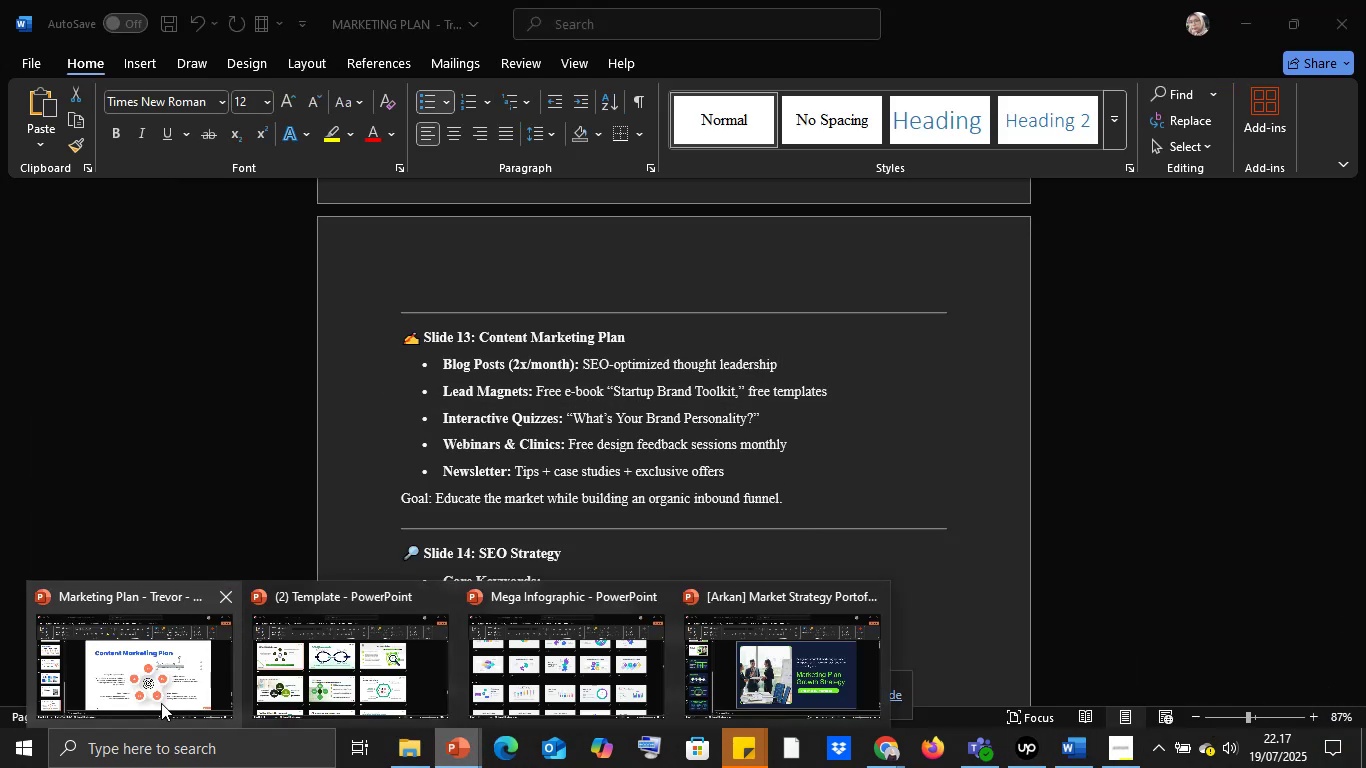 
left_click([161, 703])
 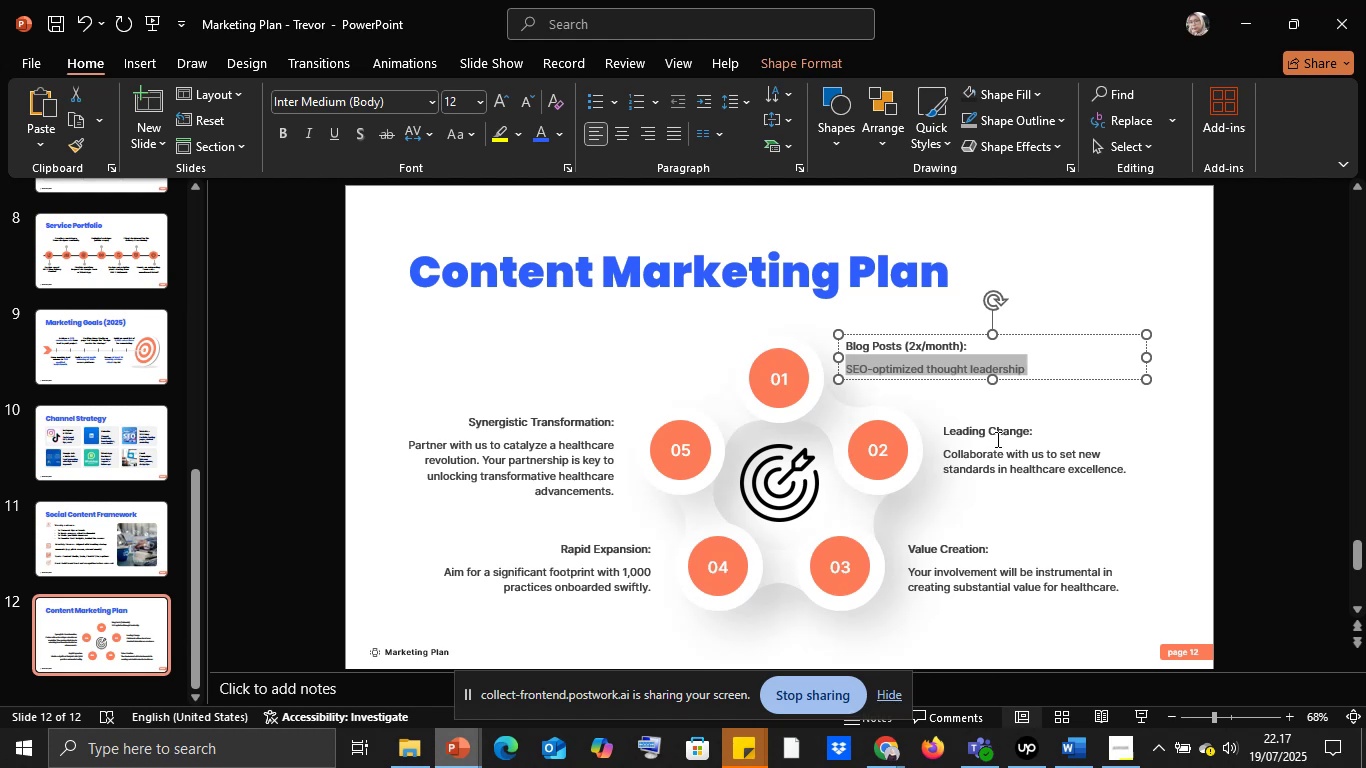 
left_click([996, 439])
 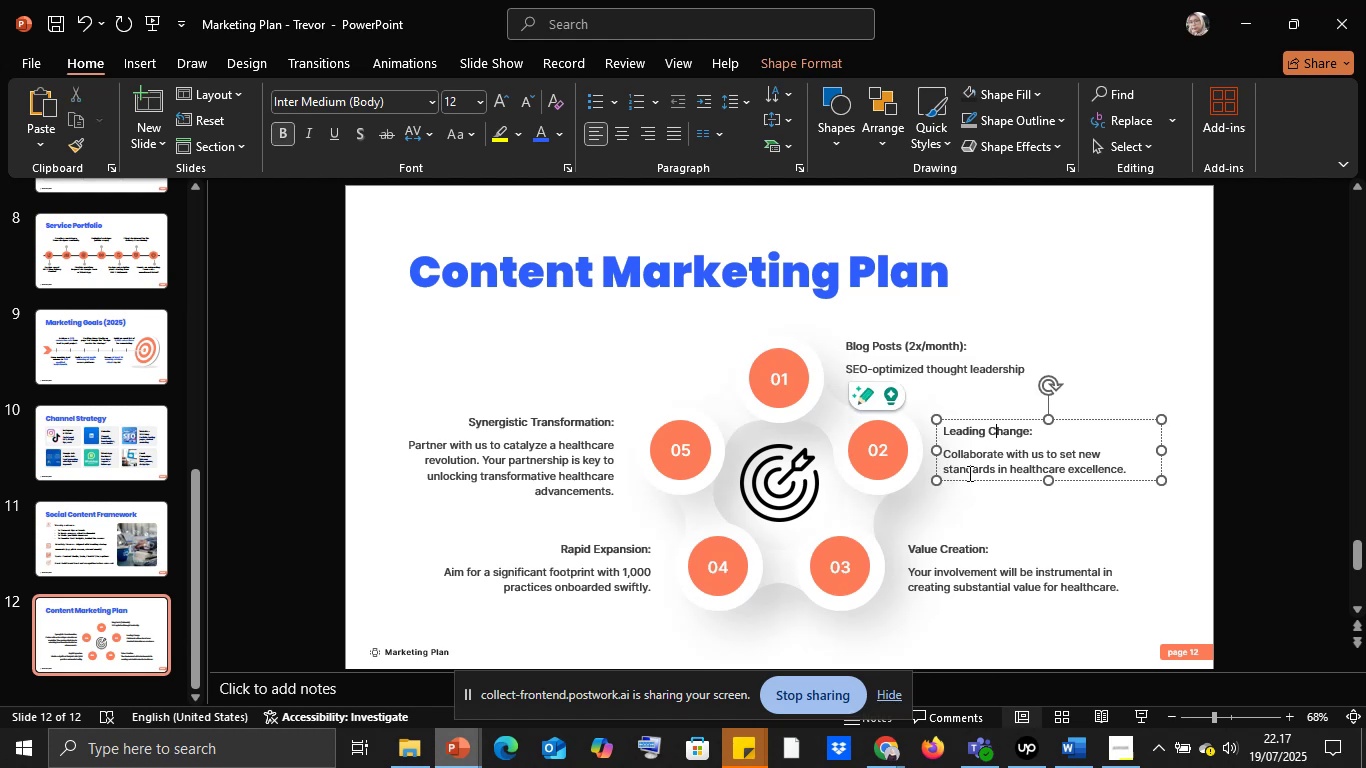 
key(Control+A)
 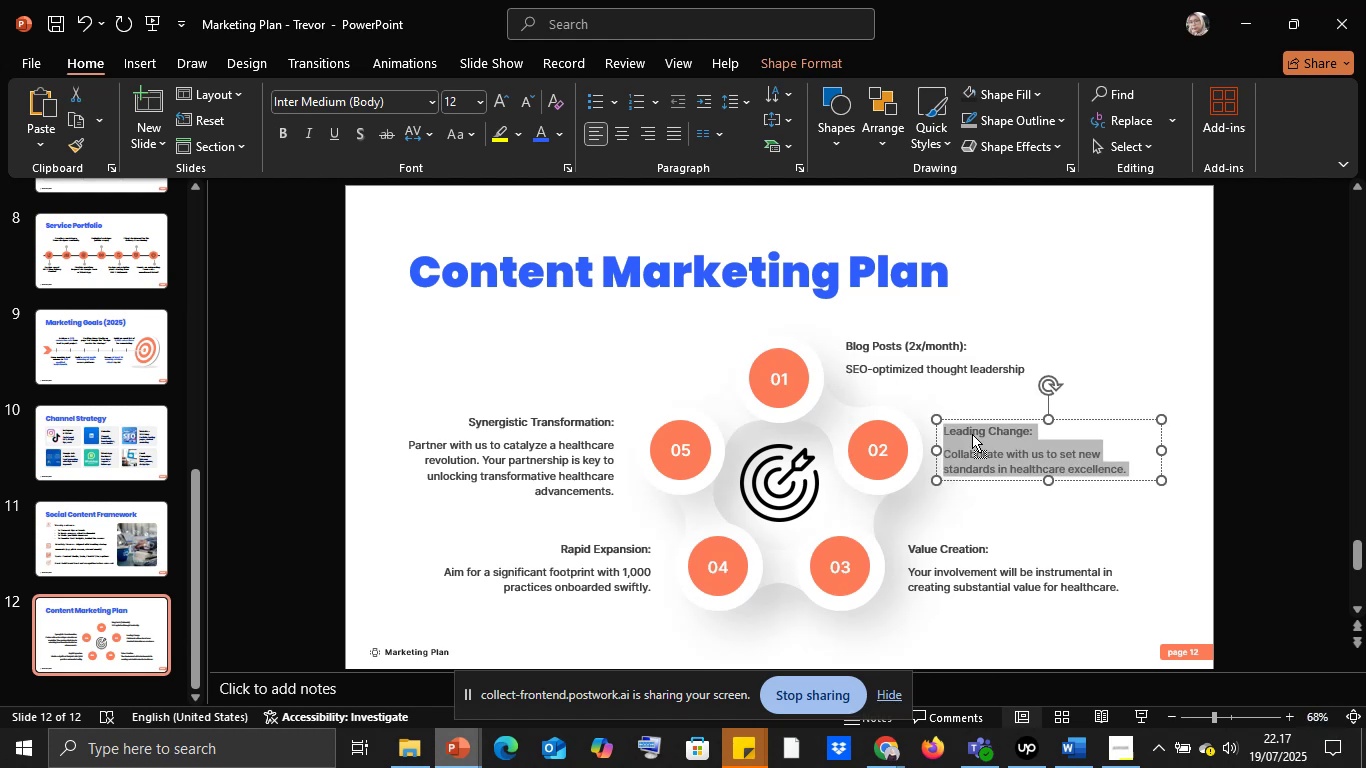 
right_click([972, 434])
 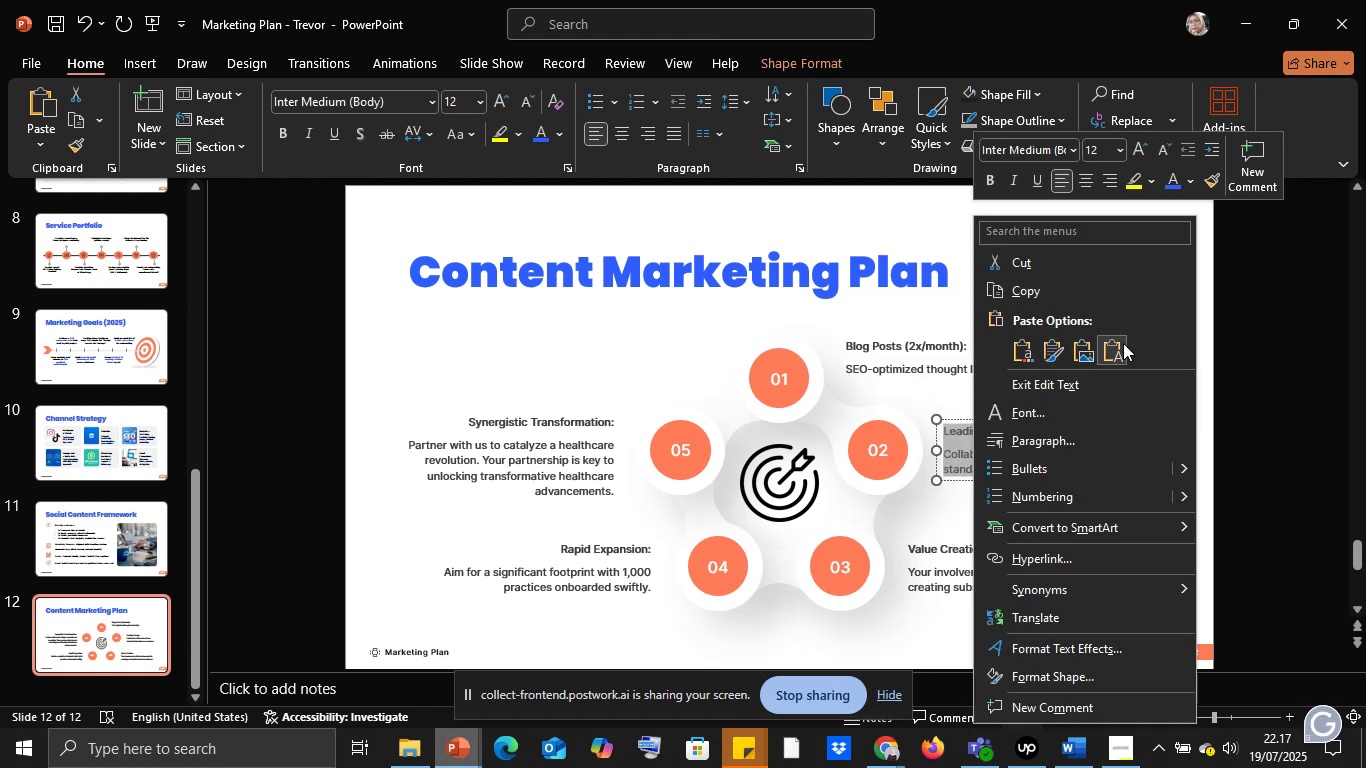 
left_click([1118, 346])
 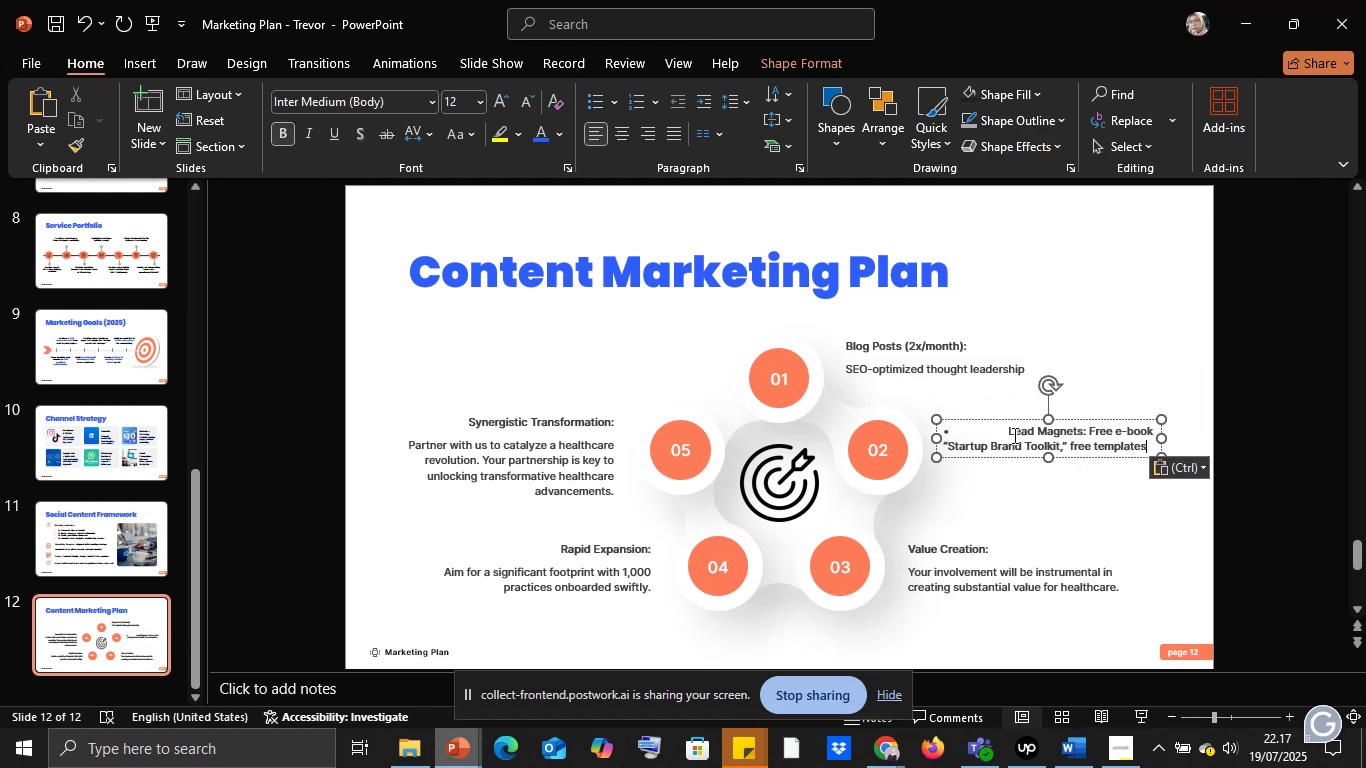 
left_click([1006, 431])
 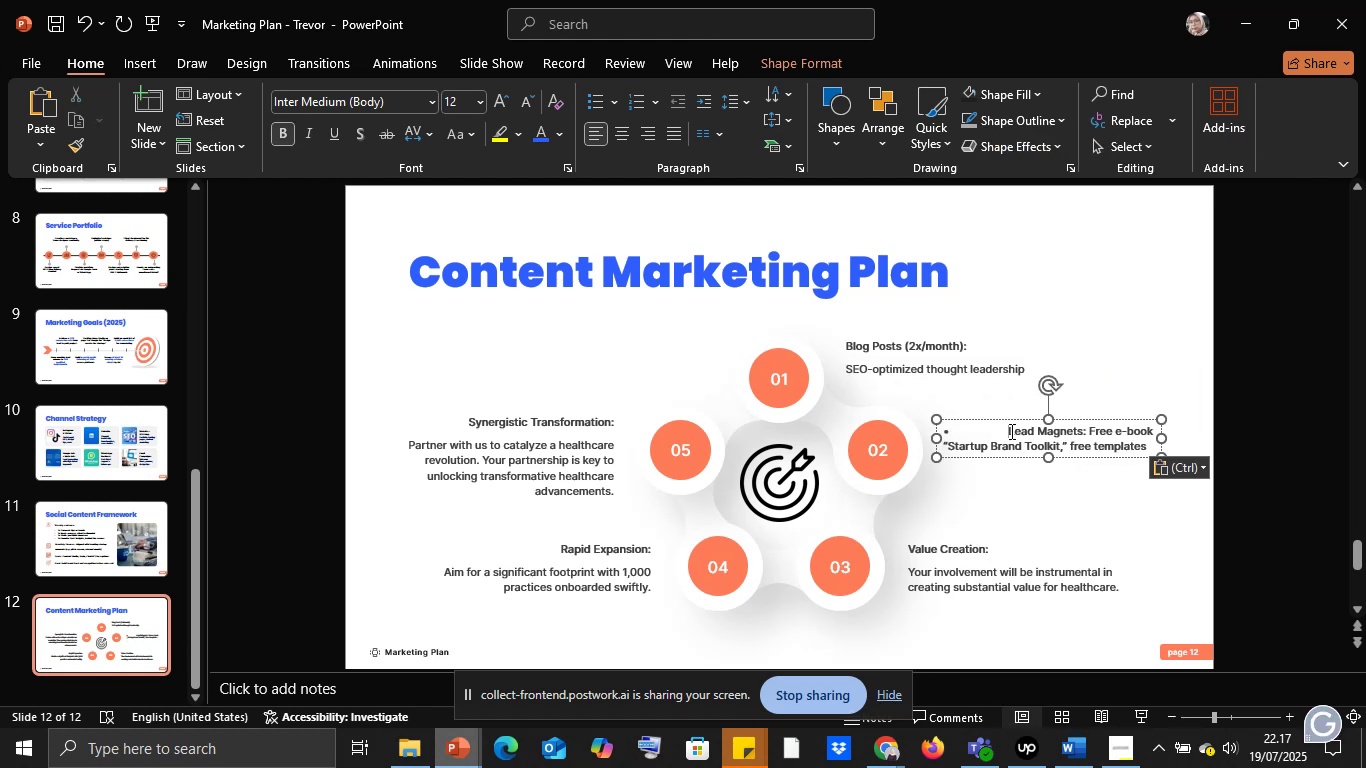 
key(Backspace)
 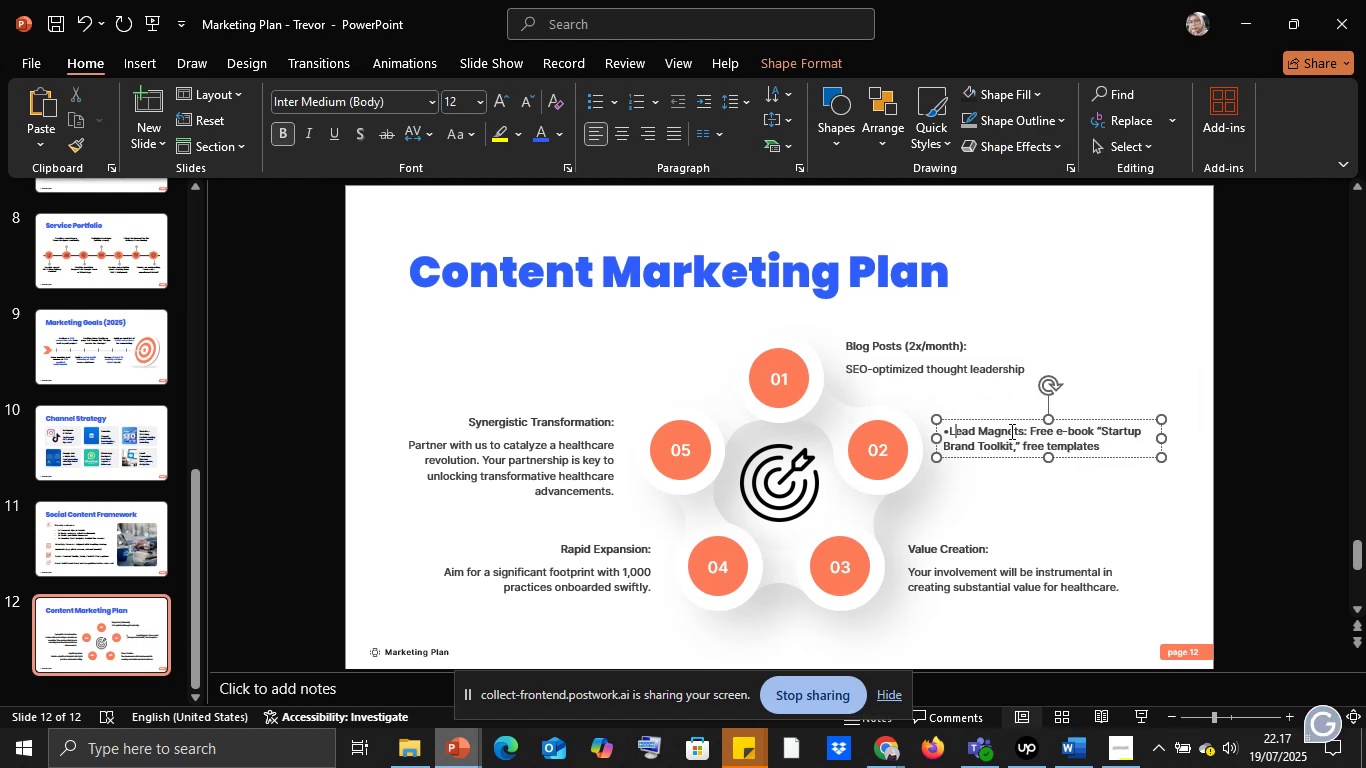 
key(Backspace)
 